 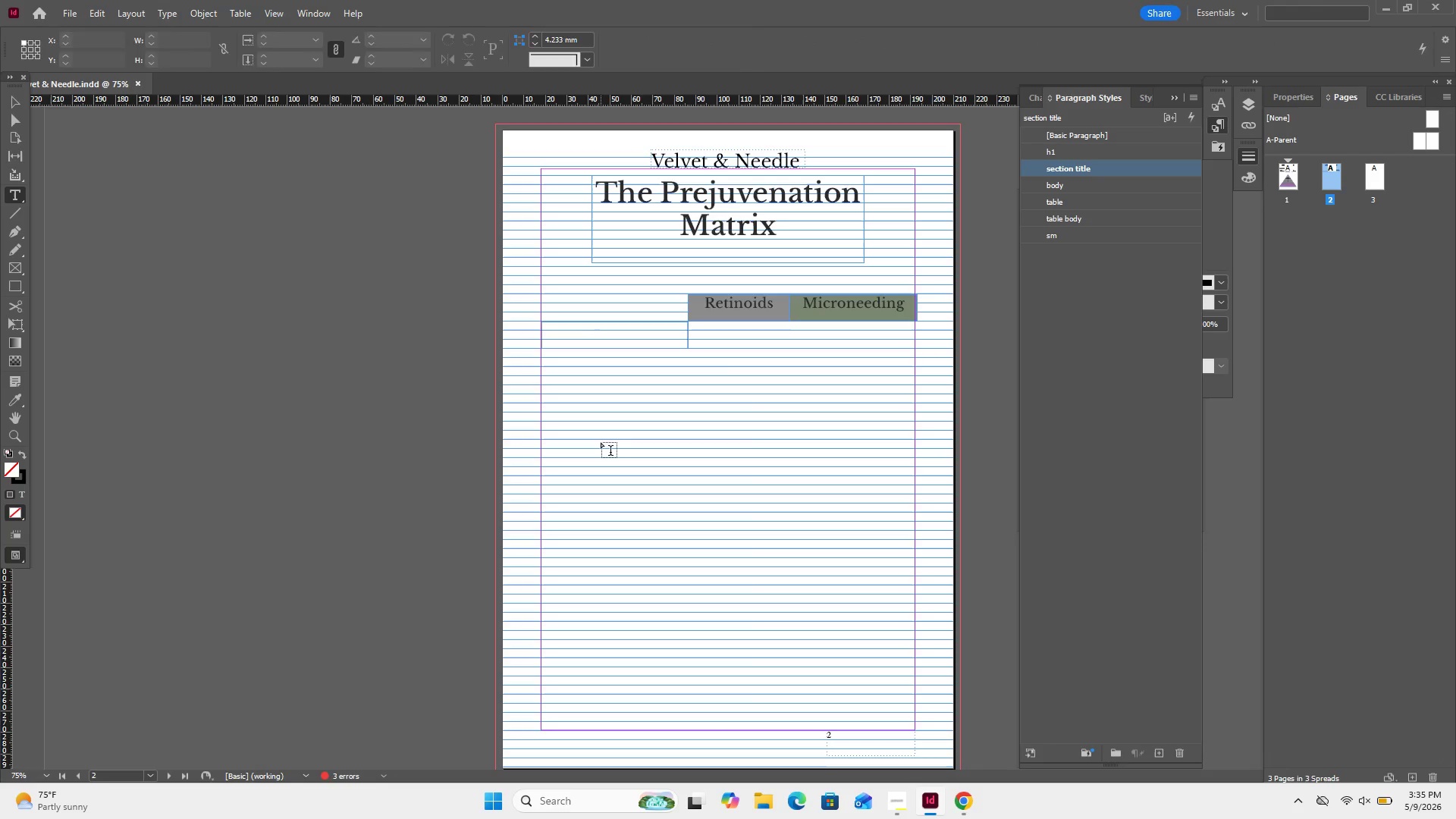 
key(Control+V)
 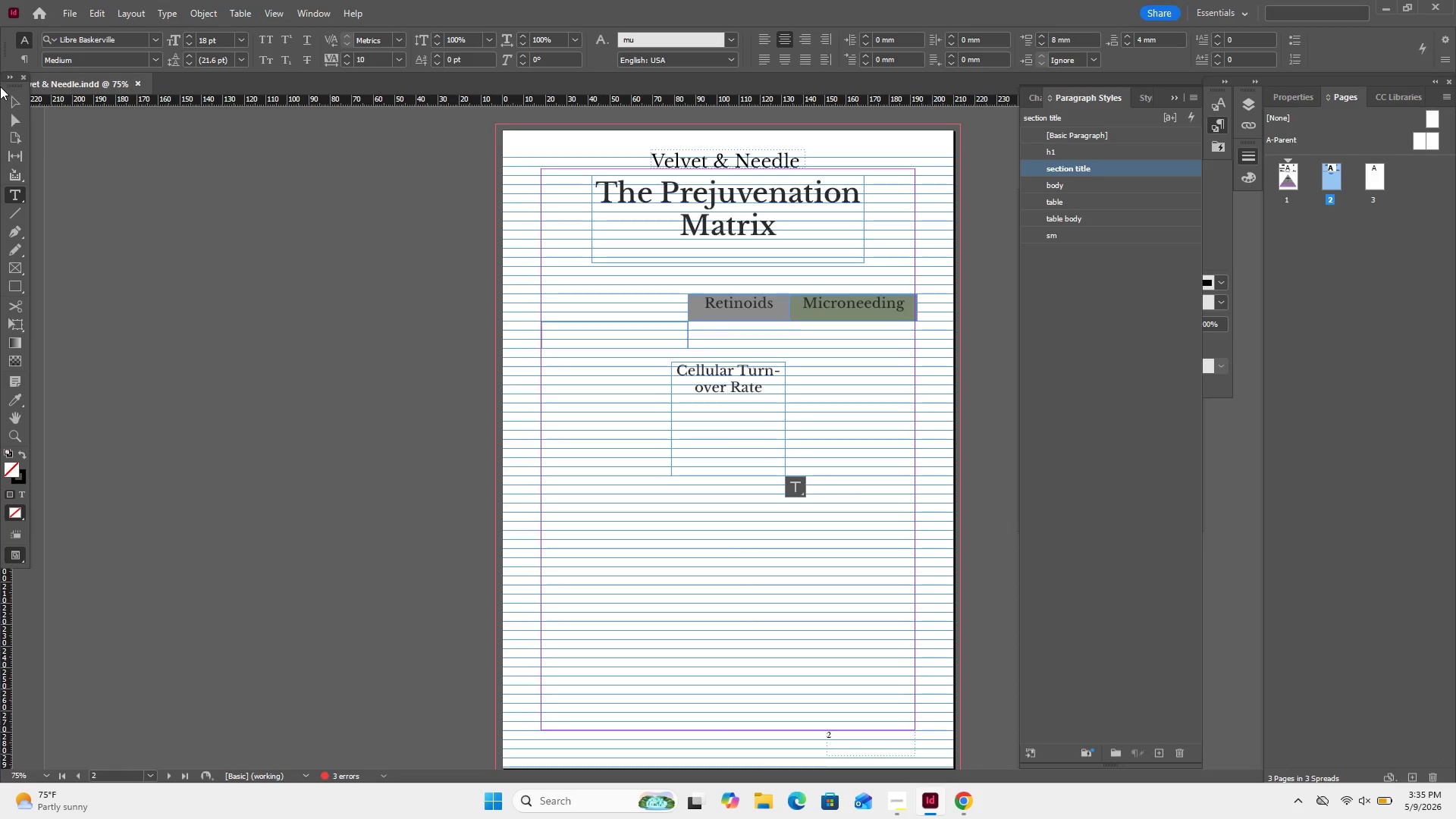 
left_click([13, 98])
 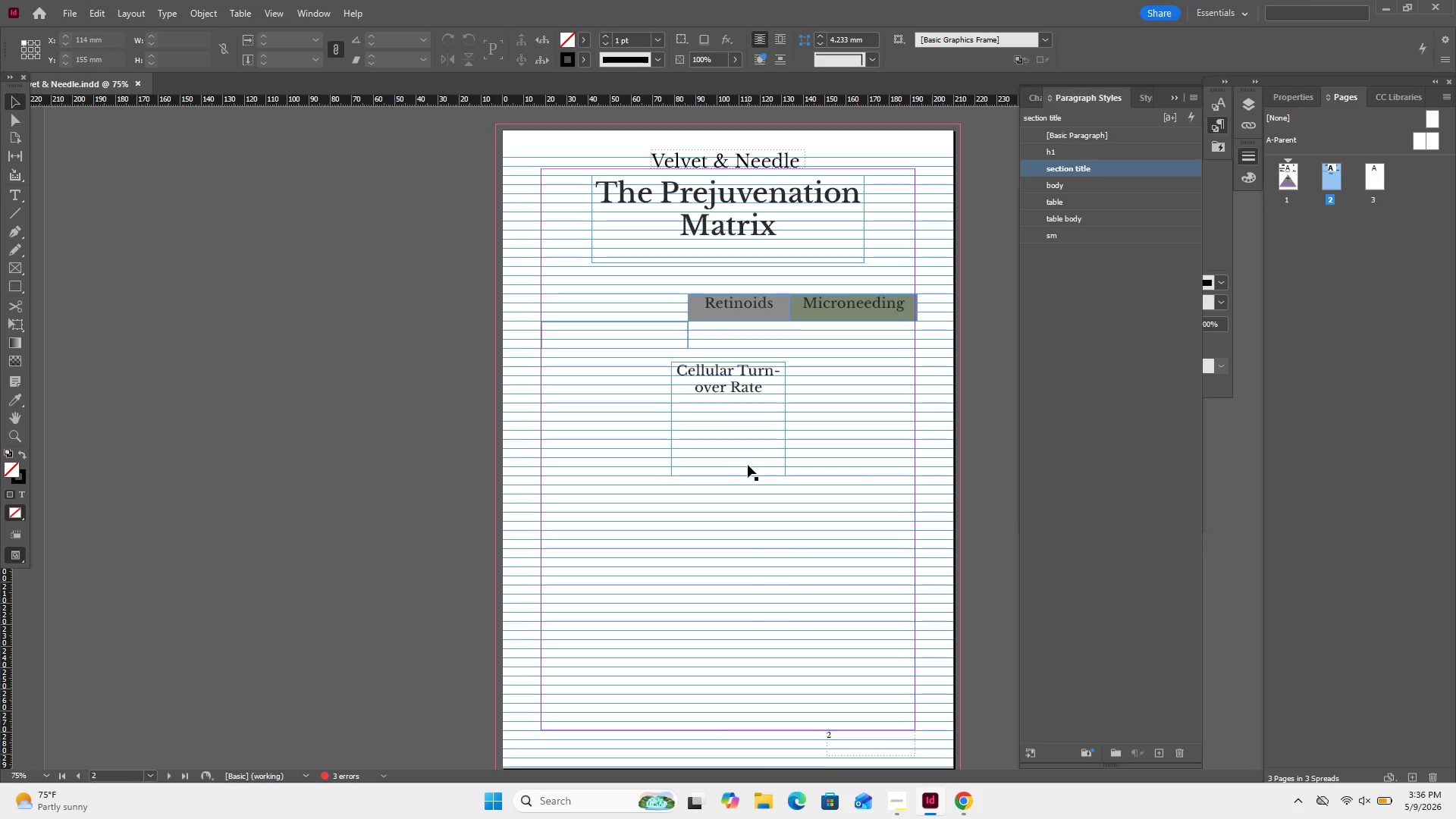 
left_click([768, 467])
 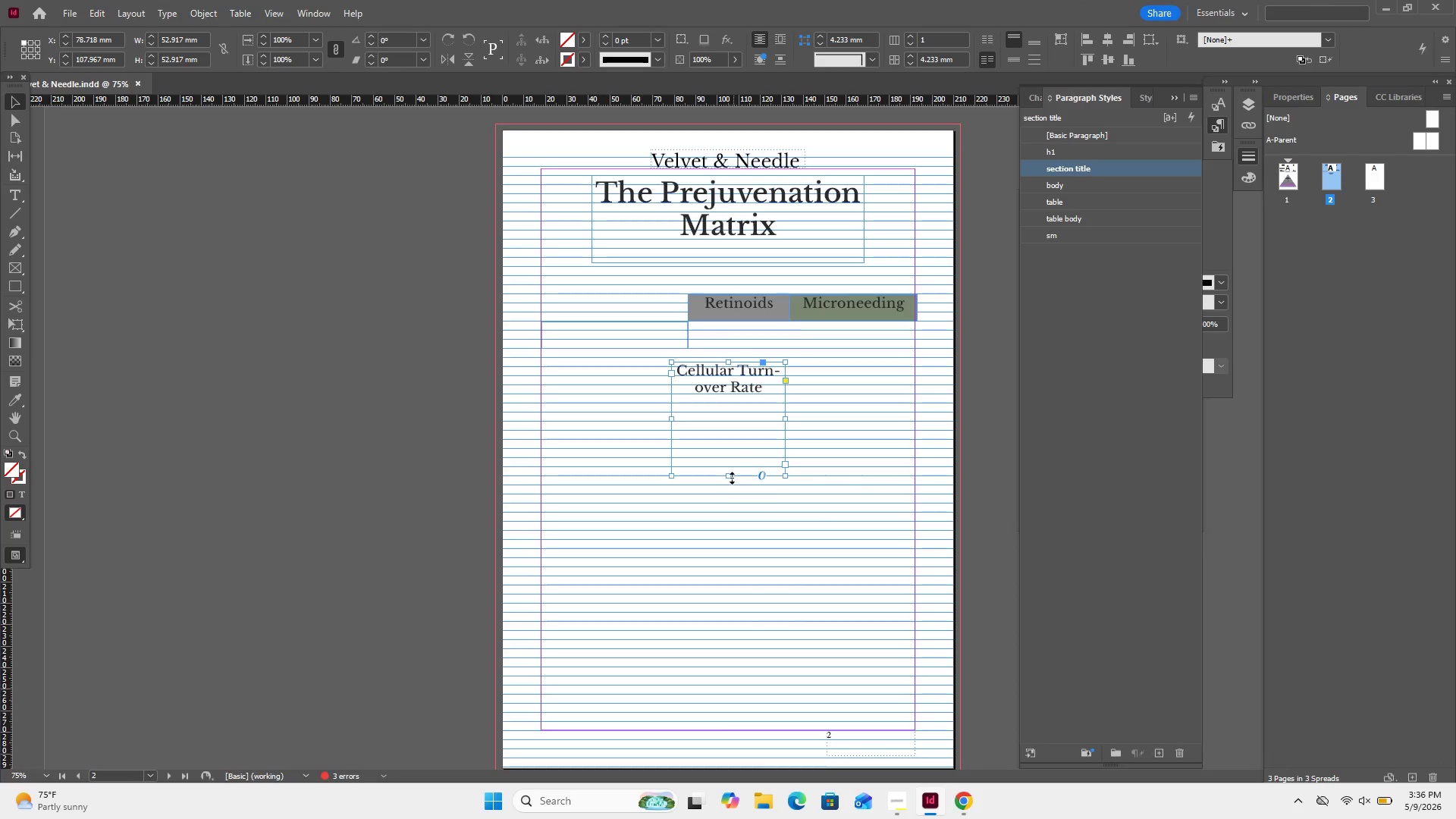 
left_click_drag(start_coordinate=[729, 477], to_coordinate=[730, 401])
 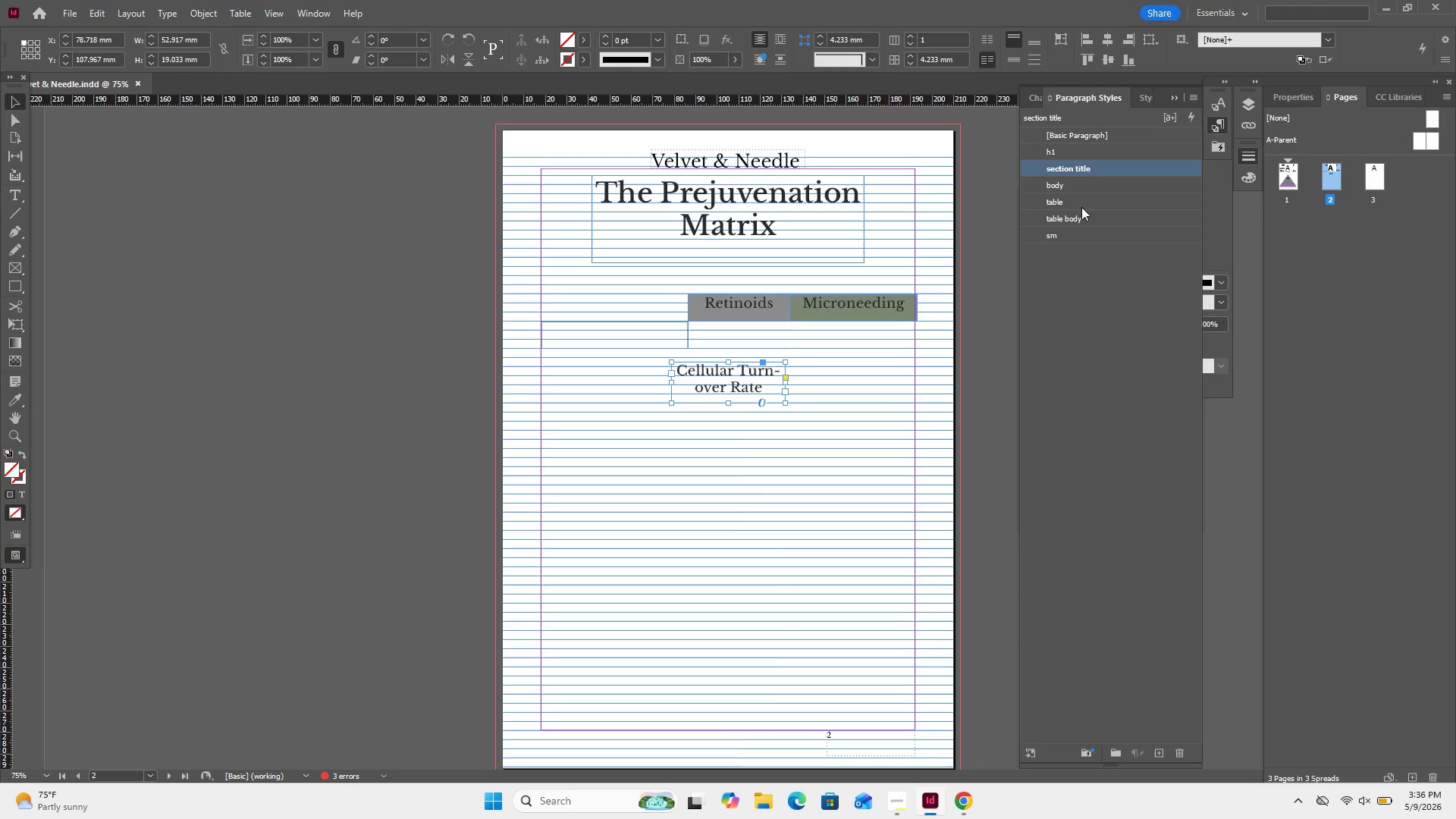 
left_click([1081, 218])
 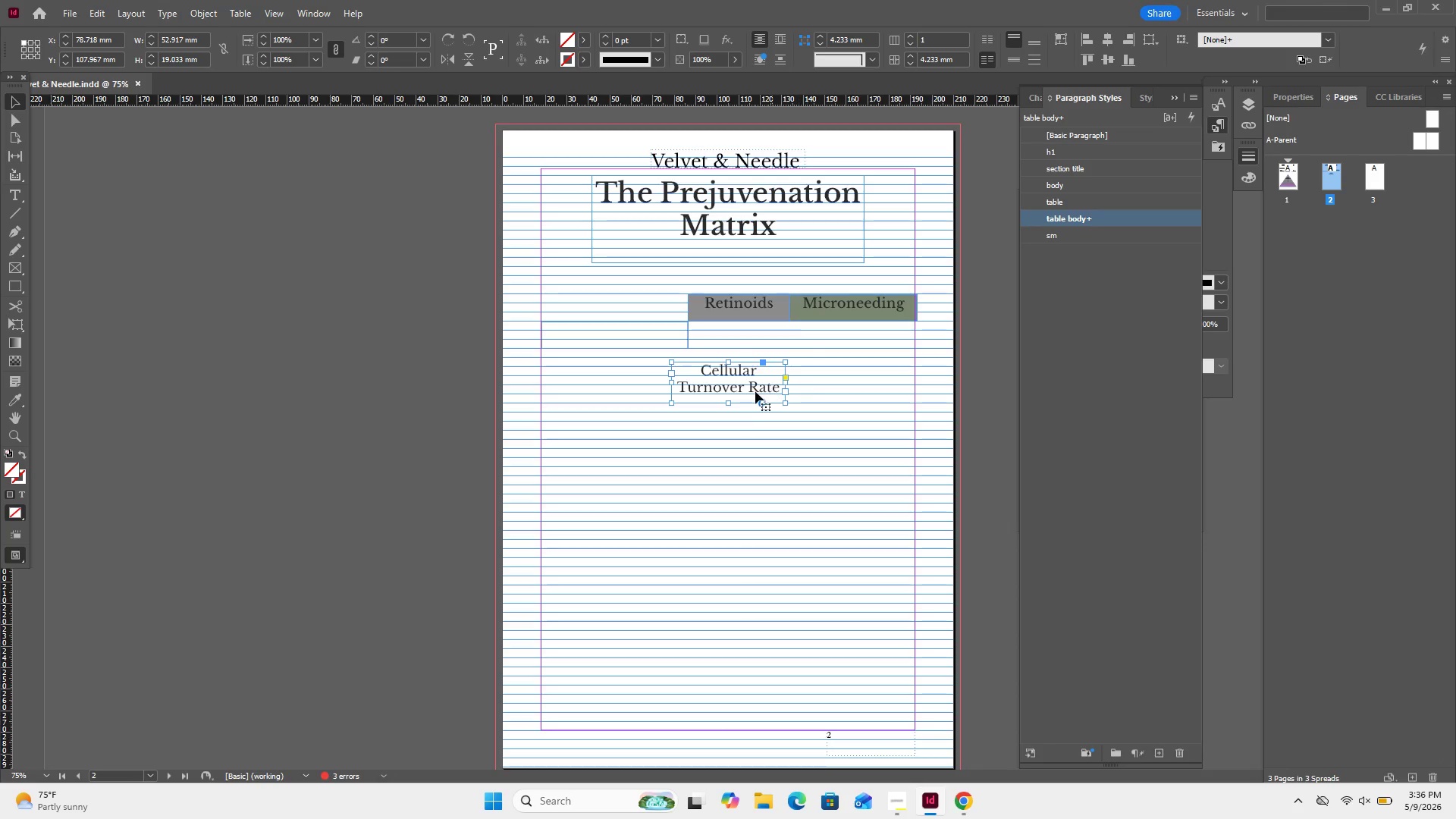 
double_click([755, 391])
 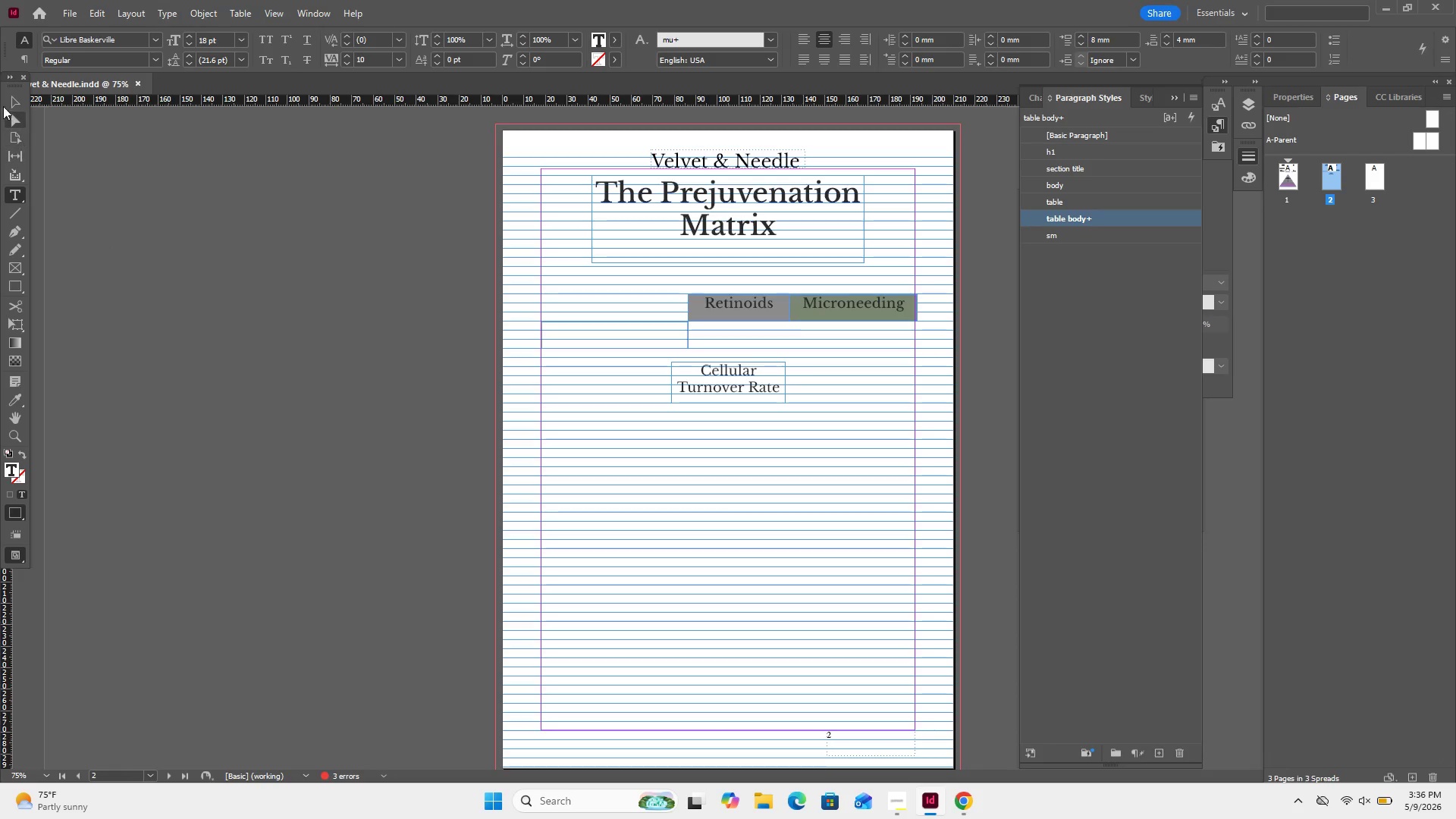 
left_click([10, 99])
 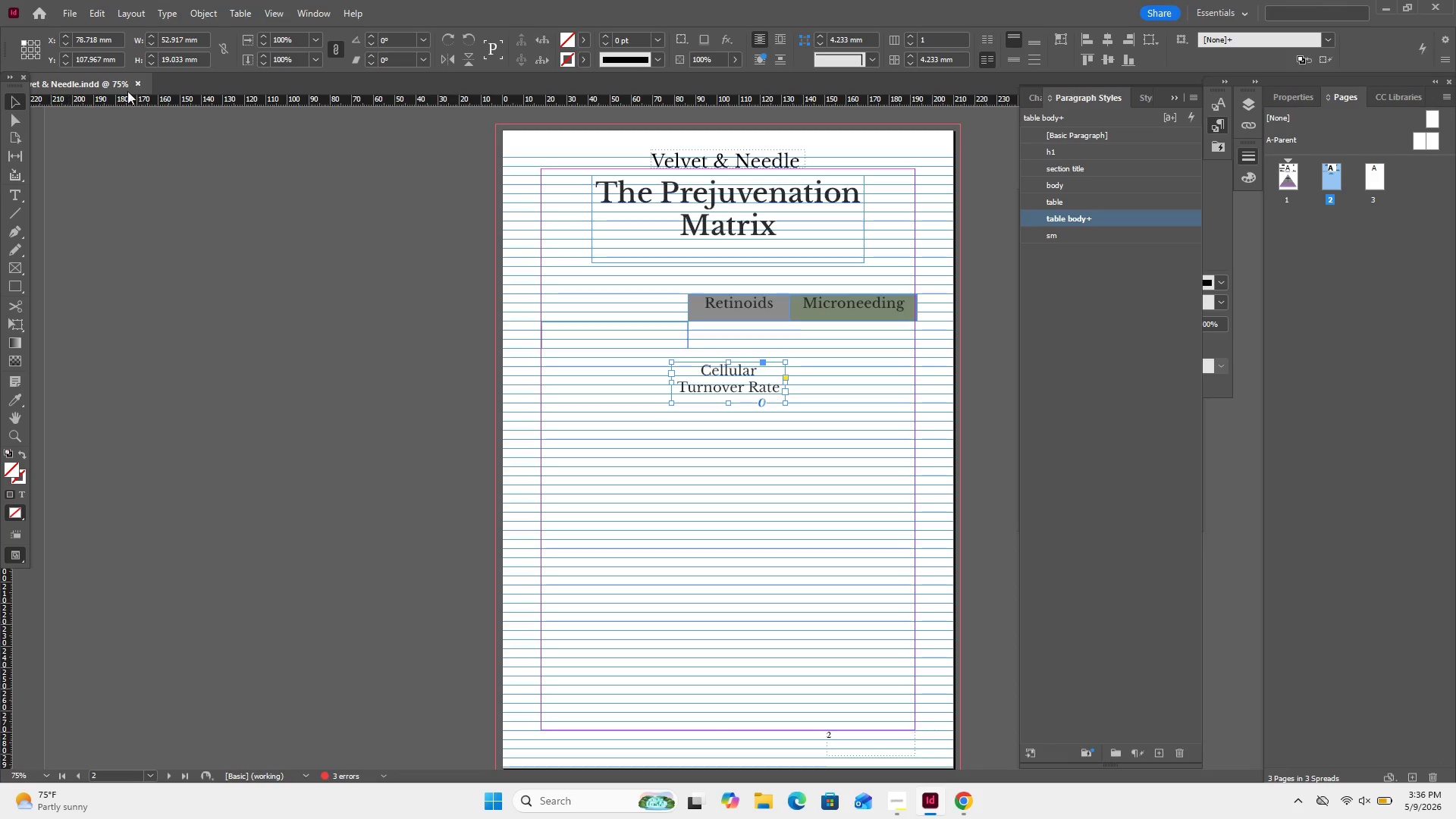 
wait(29.11)
 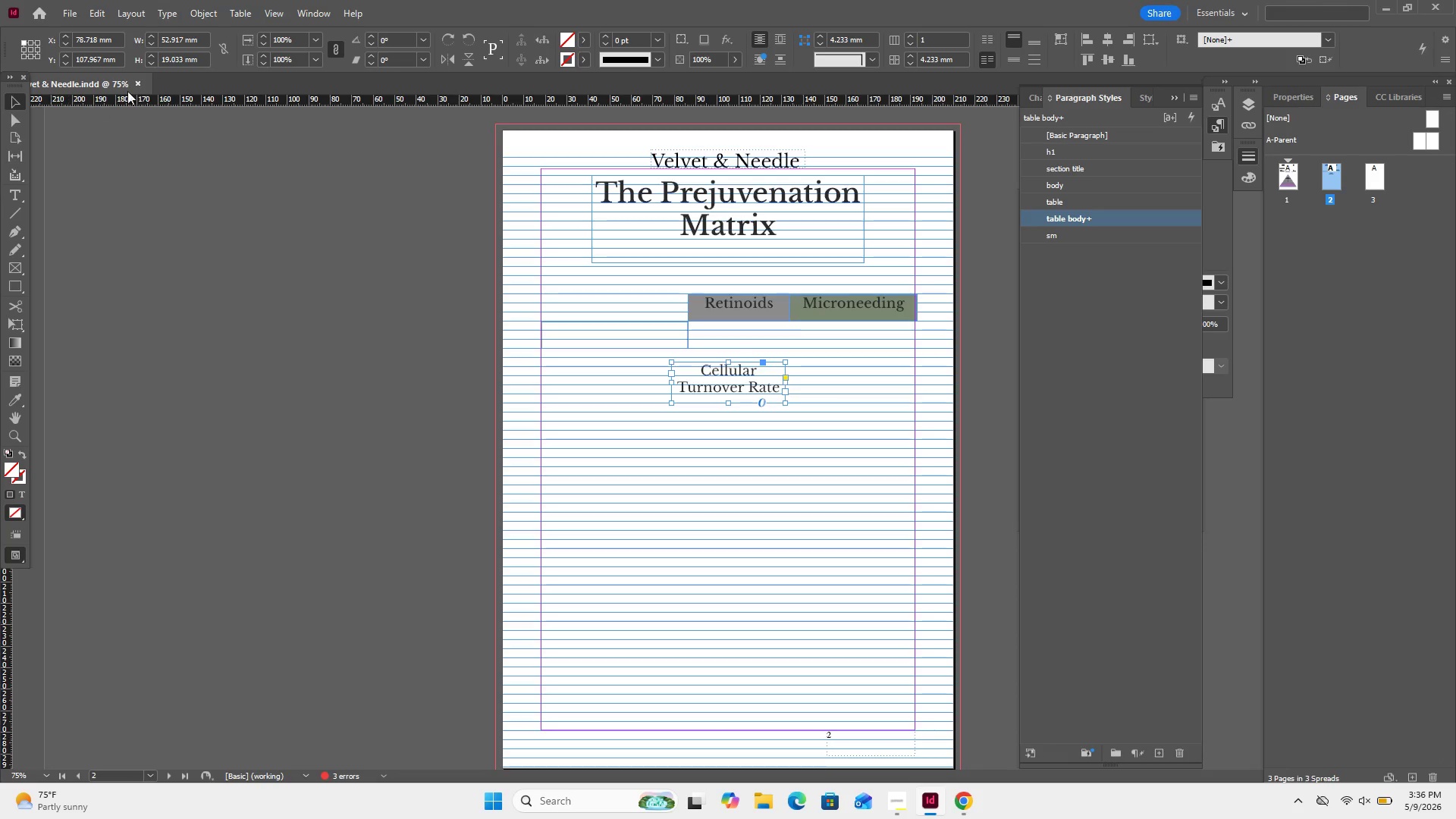 
left_click([1097, 184])
 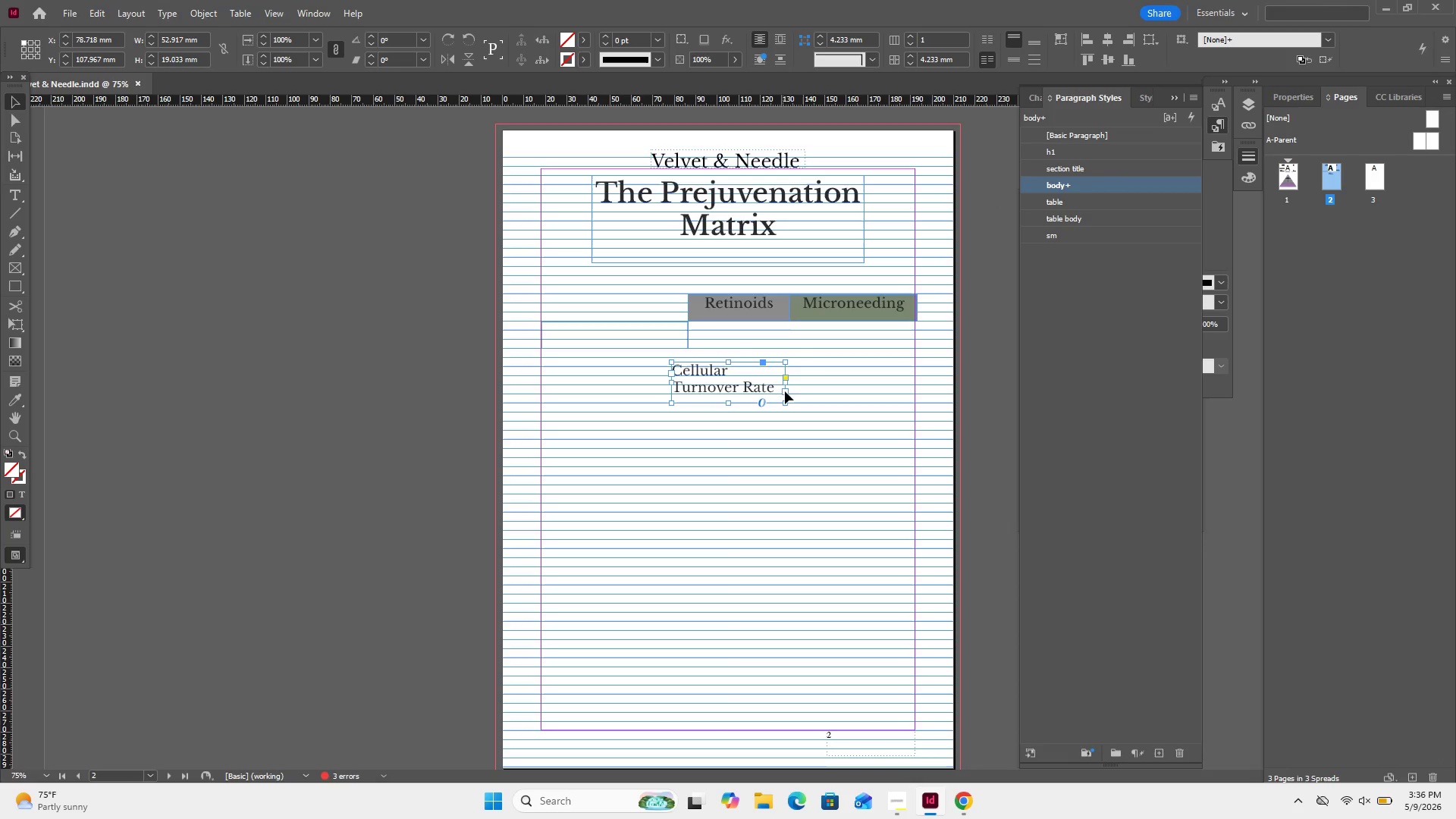 
left_click_drag(start_coordinate=[786, 384], to_coordinate=[825, 378])
 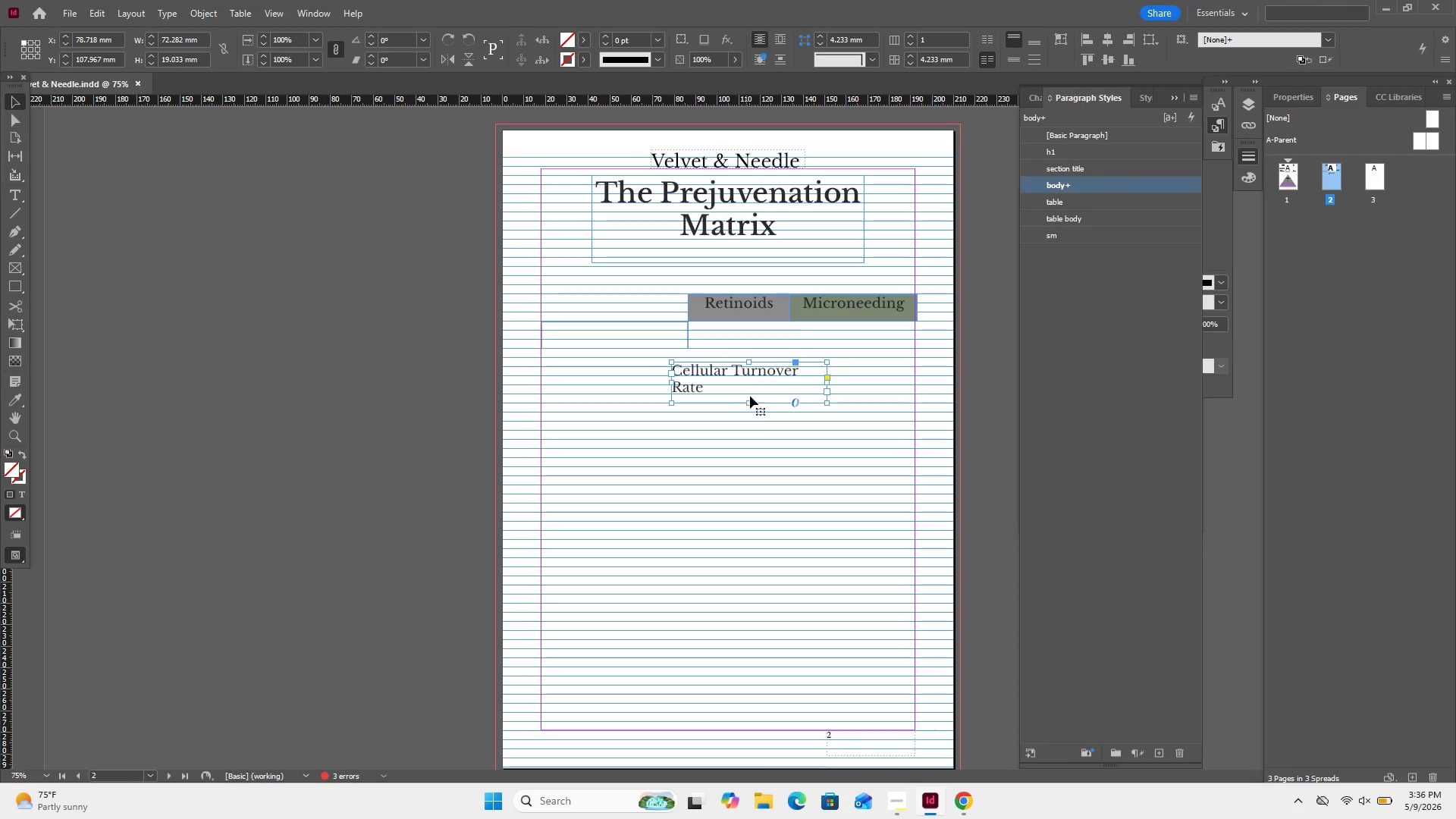 
left_click_drag(start_coordinate=[755, 373], to_coordinate=[621, 333])
 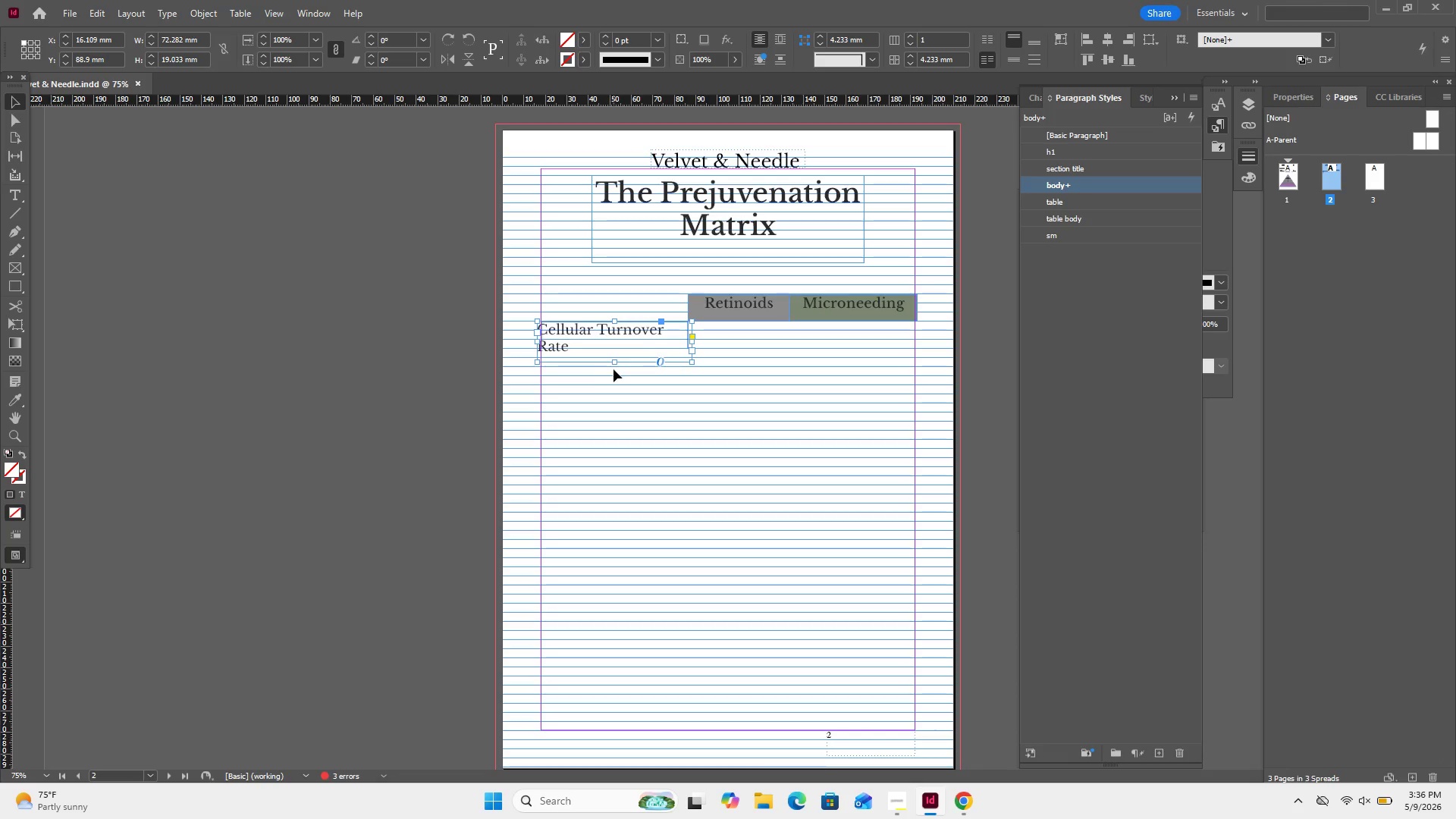 
left_click_drag(start_coordinate=[612, 365], to_coordinate=[612, 356])
 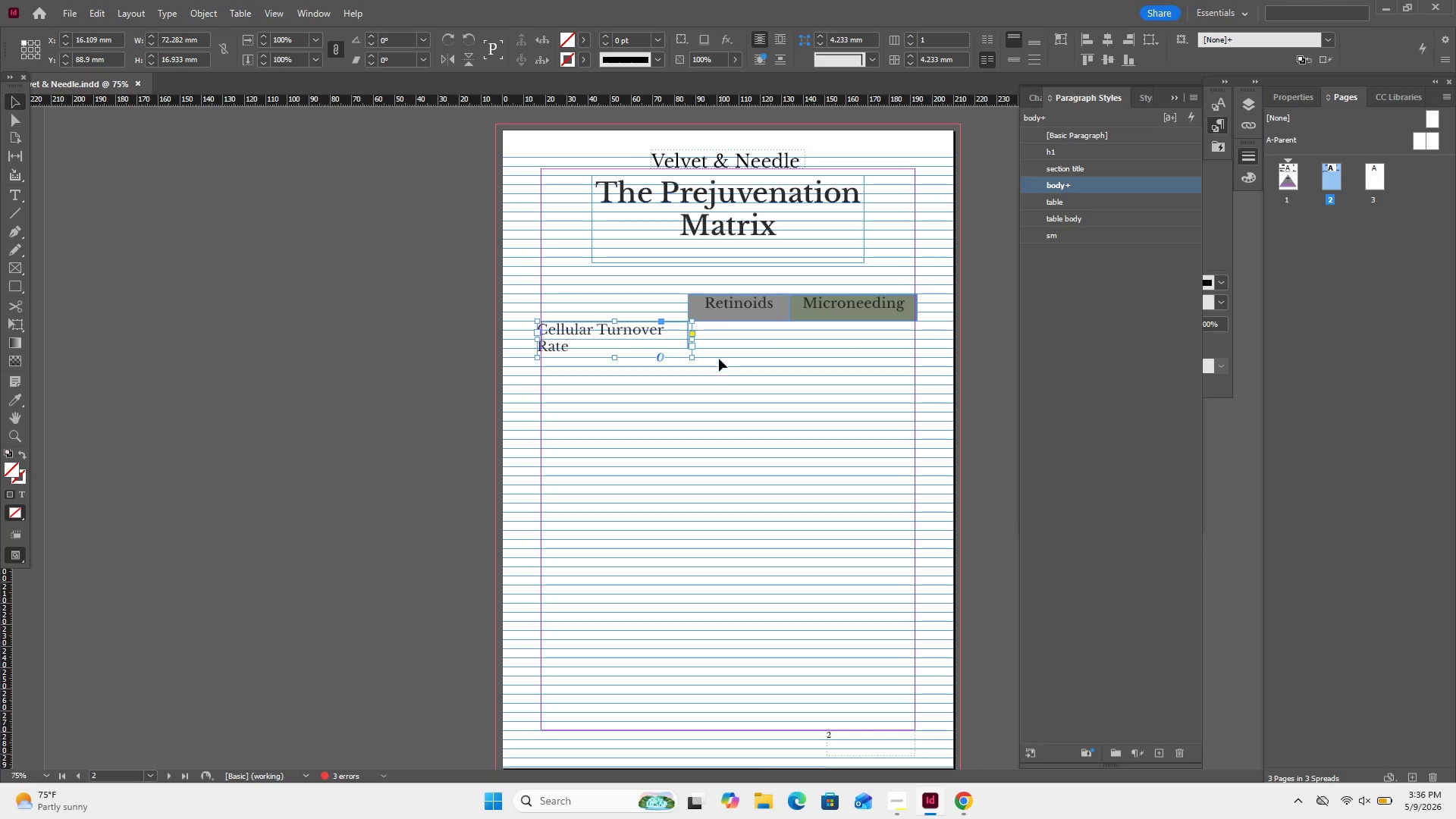 
left_click([711, 334])
 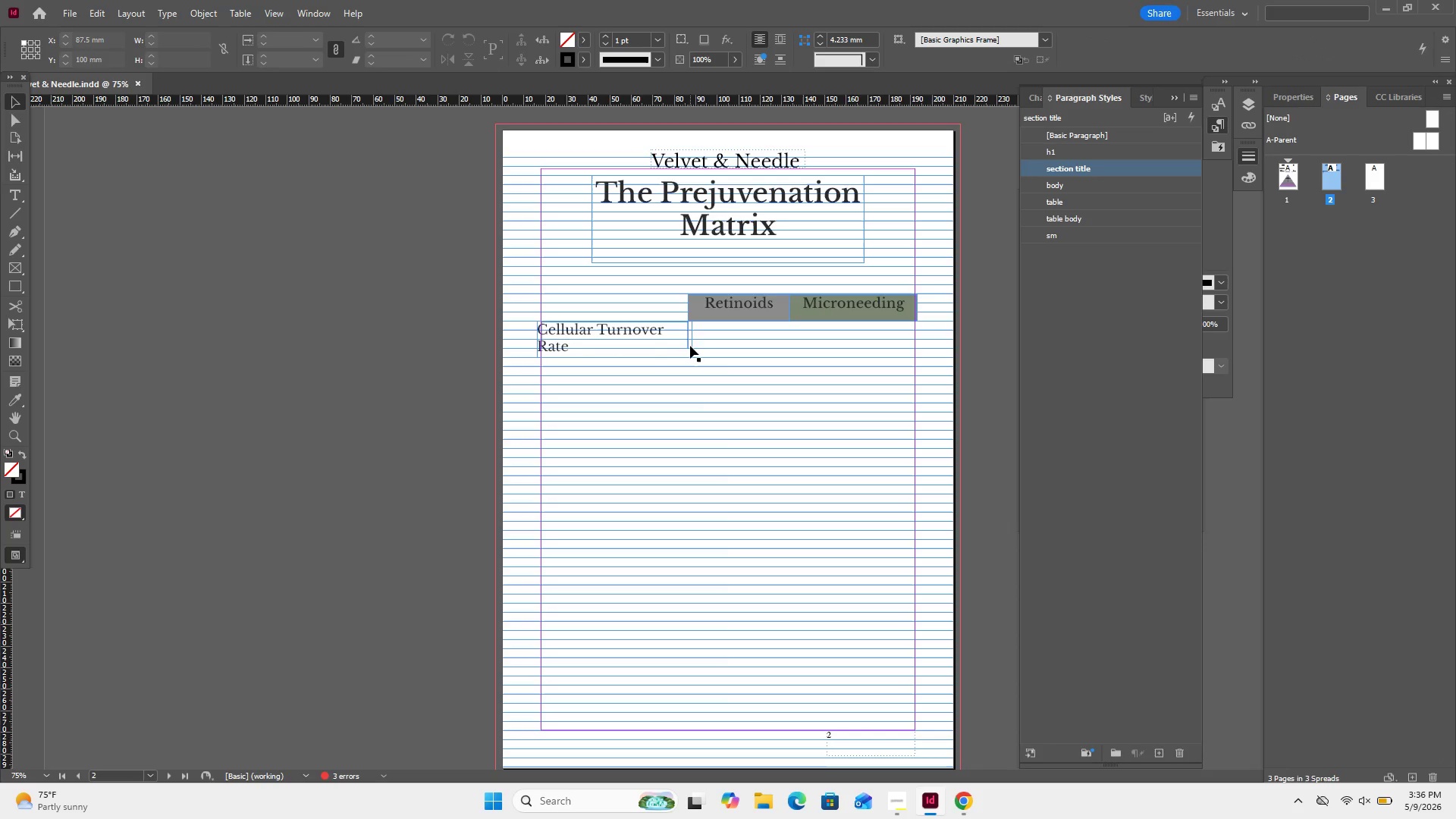 
left_click([689, 347])
 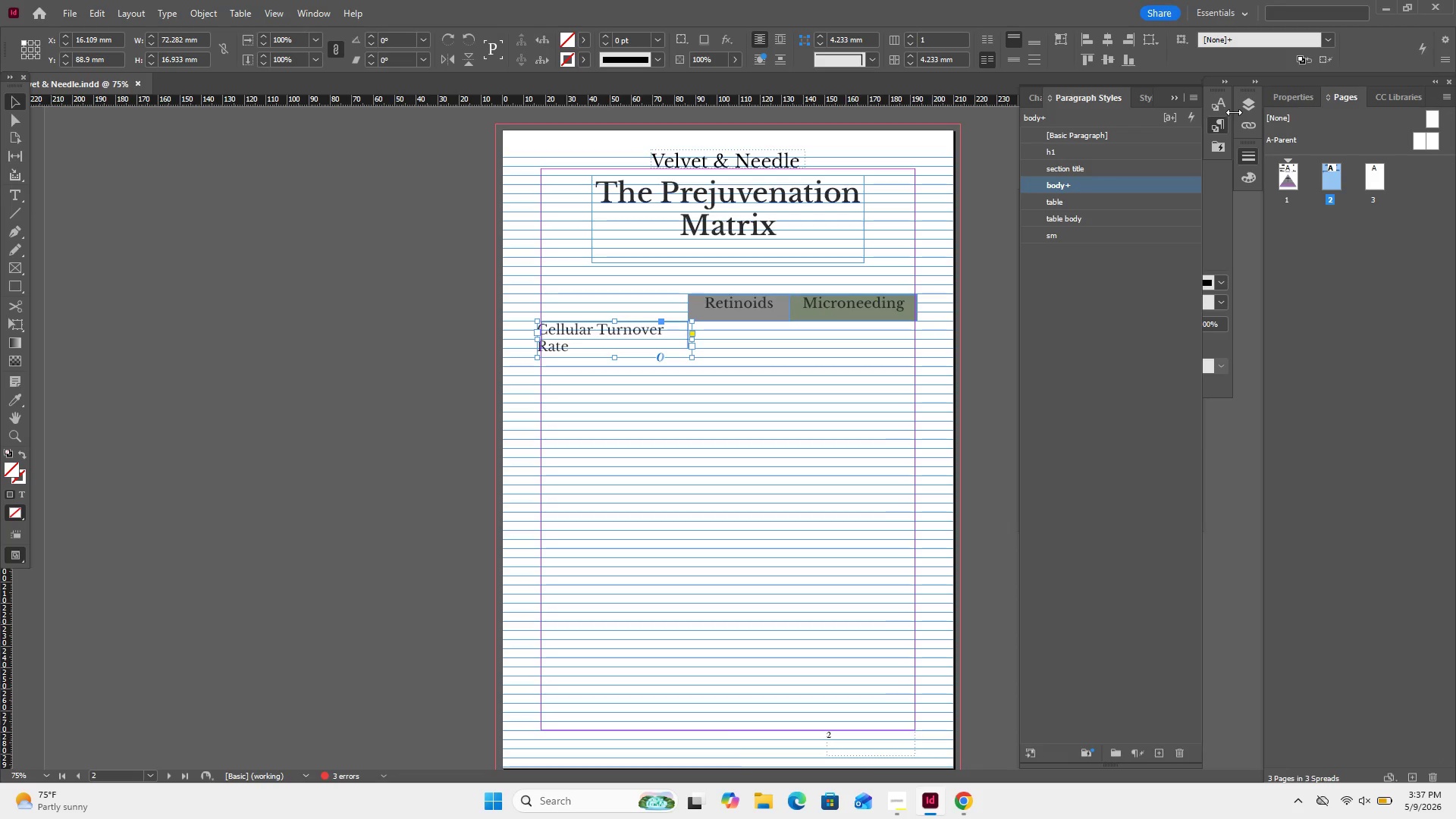 
left_click([1247, 102])
 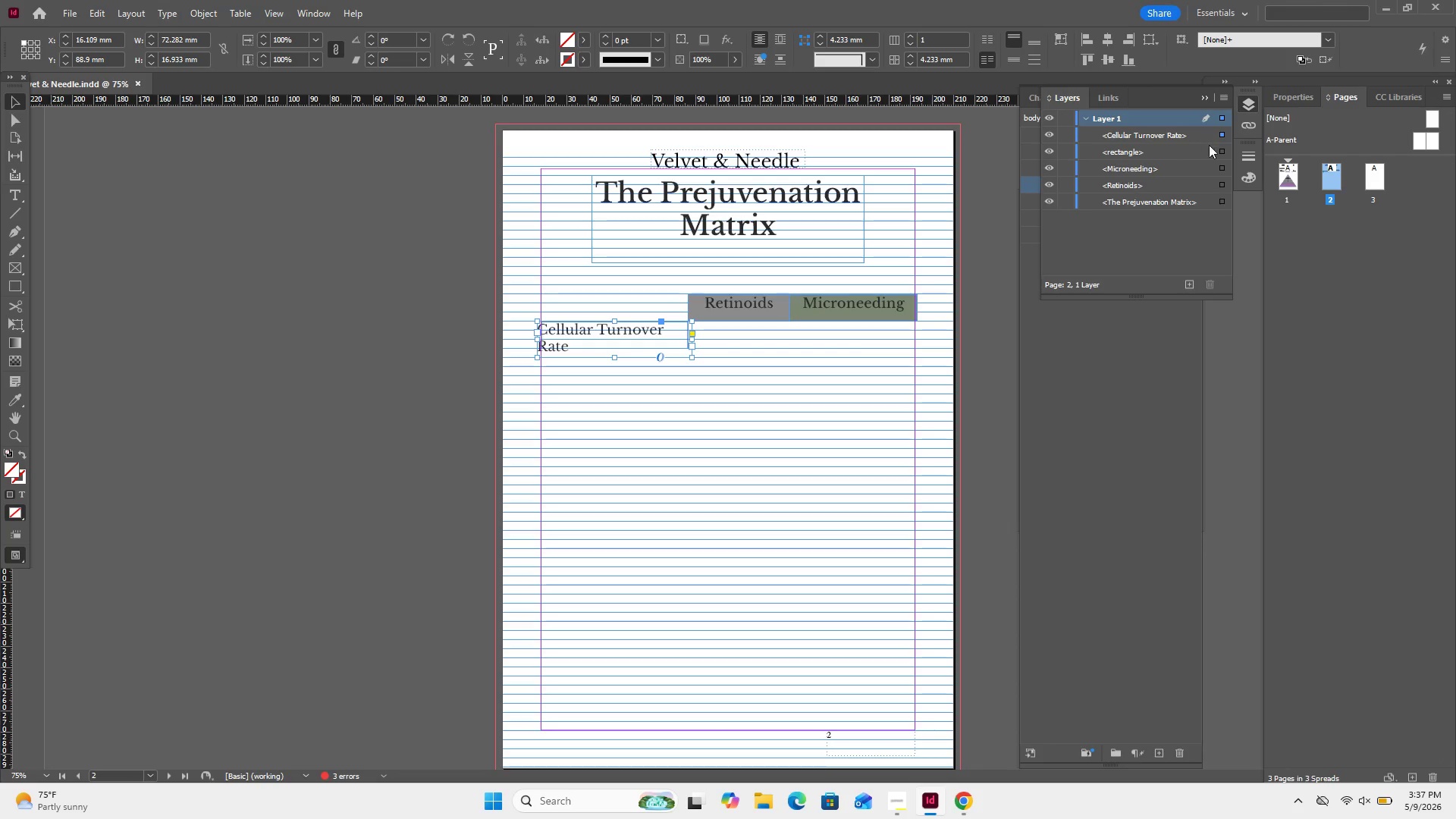 
left_click([1219, 150])
 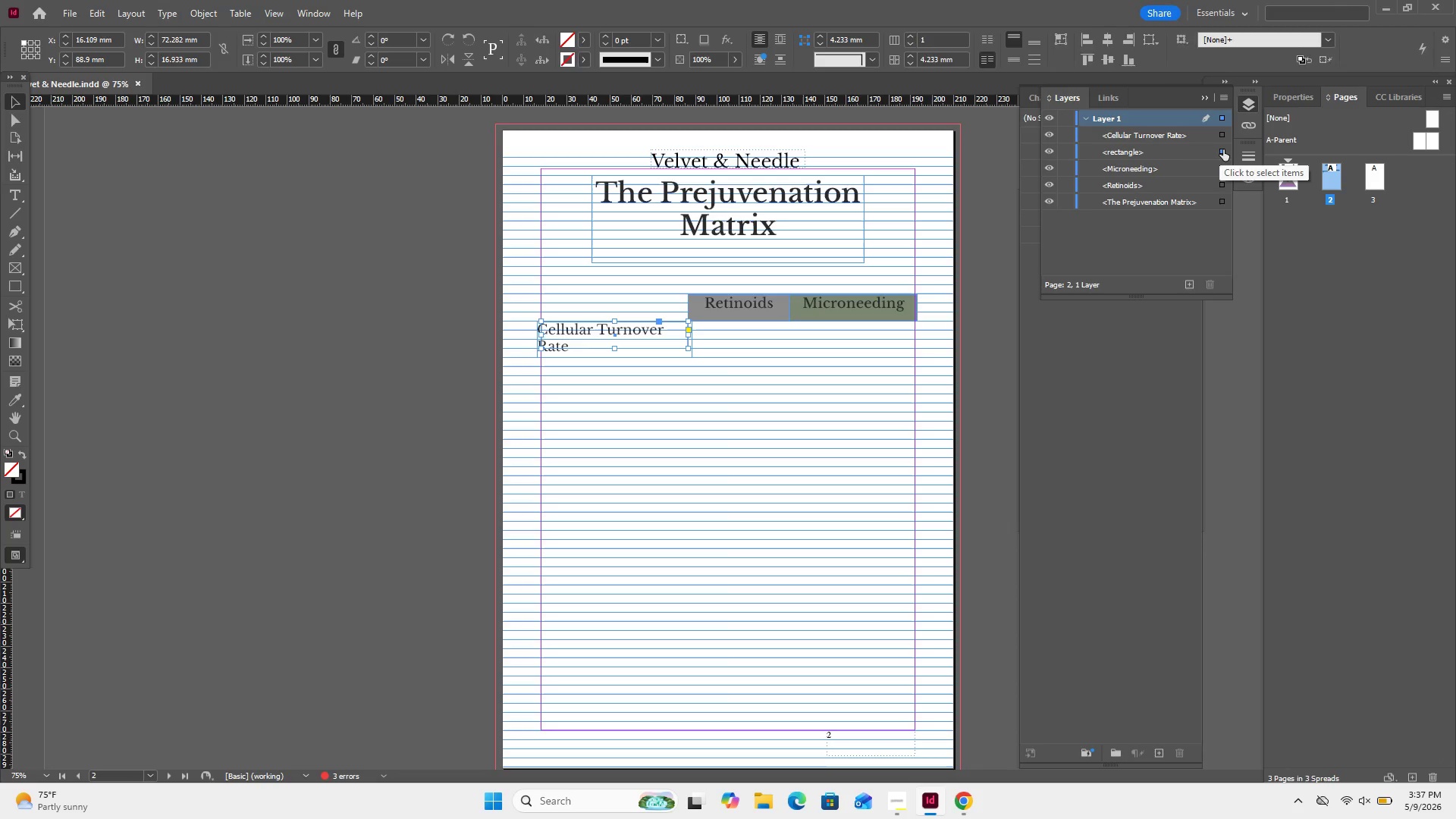 
left_click([1224, 149])
 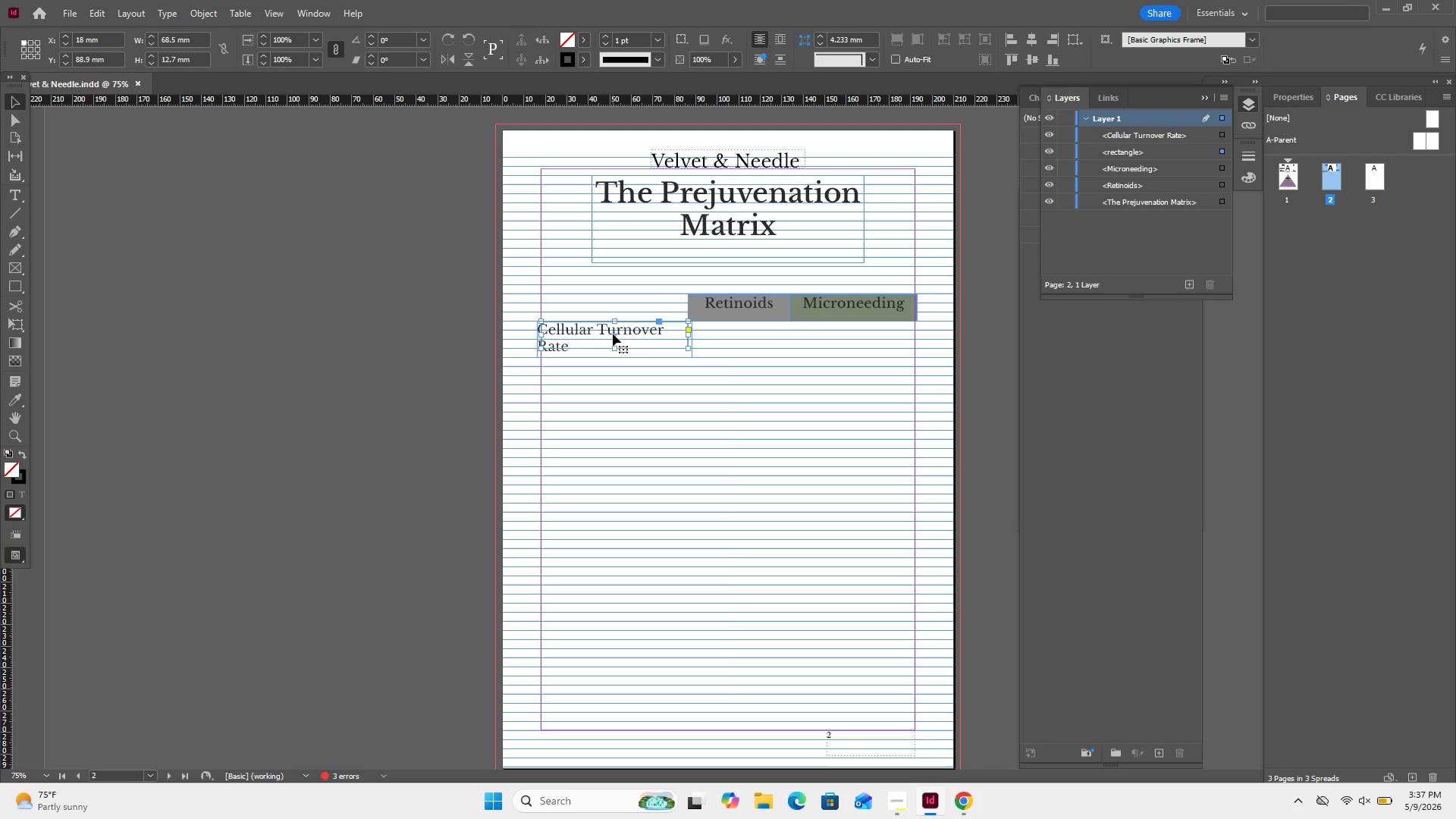 
left_click_drag(start_coordinate=[614, 349], to_coordinate=[616, 362])
 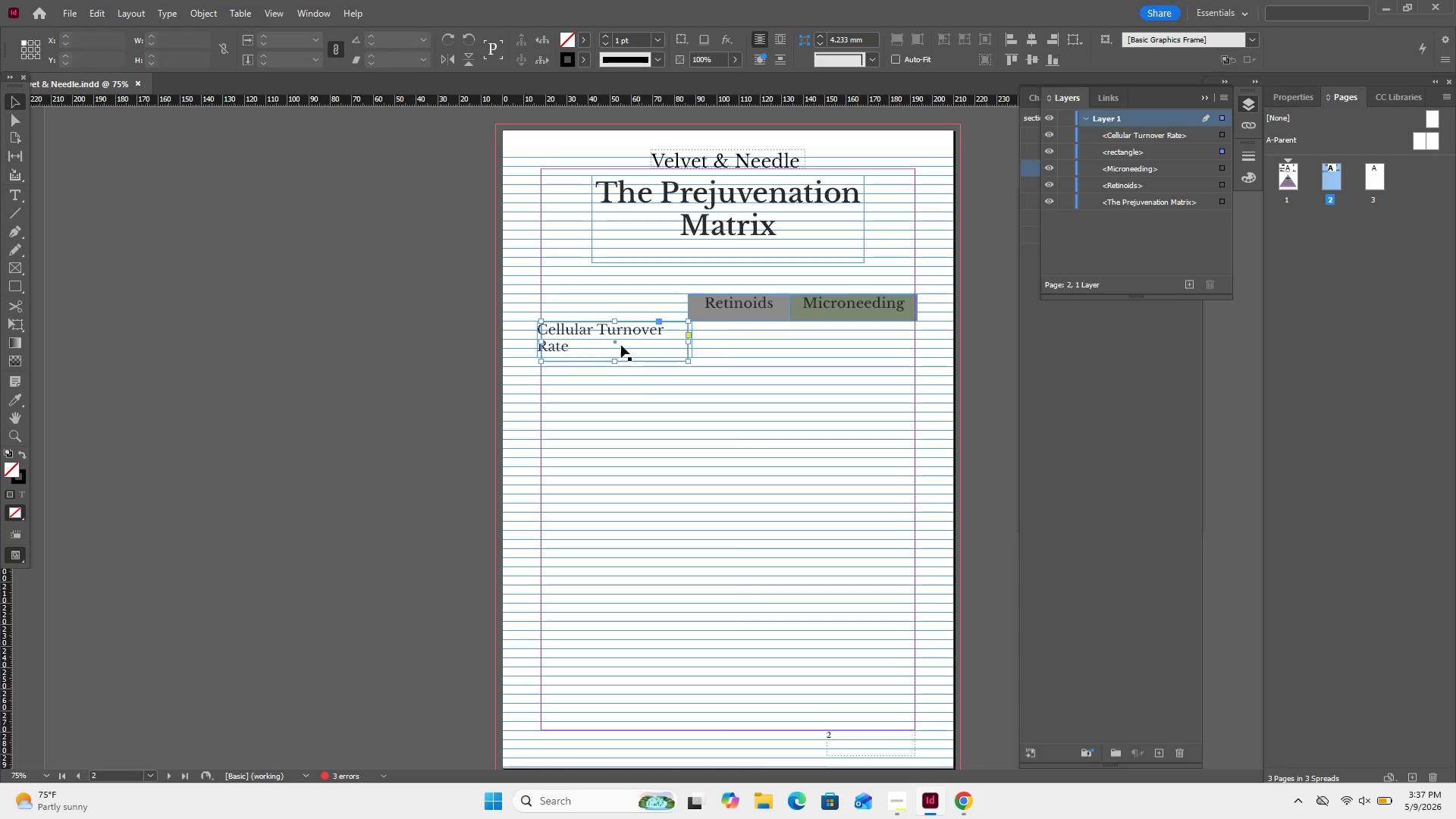 
left_click_drag(start_coordinate=[604, 337], to_coordinate=[453, 357])
 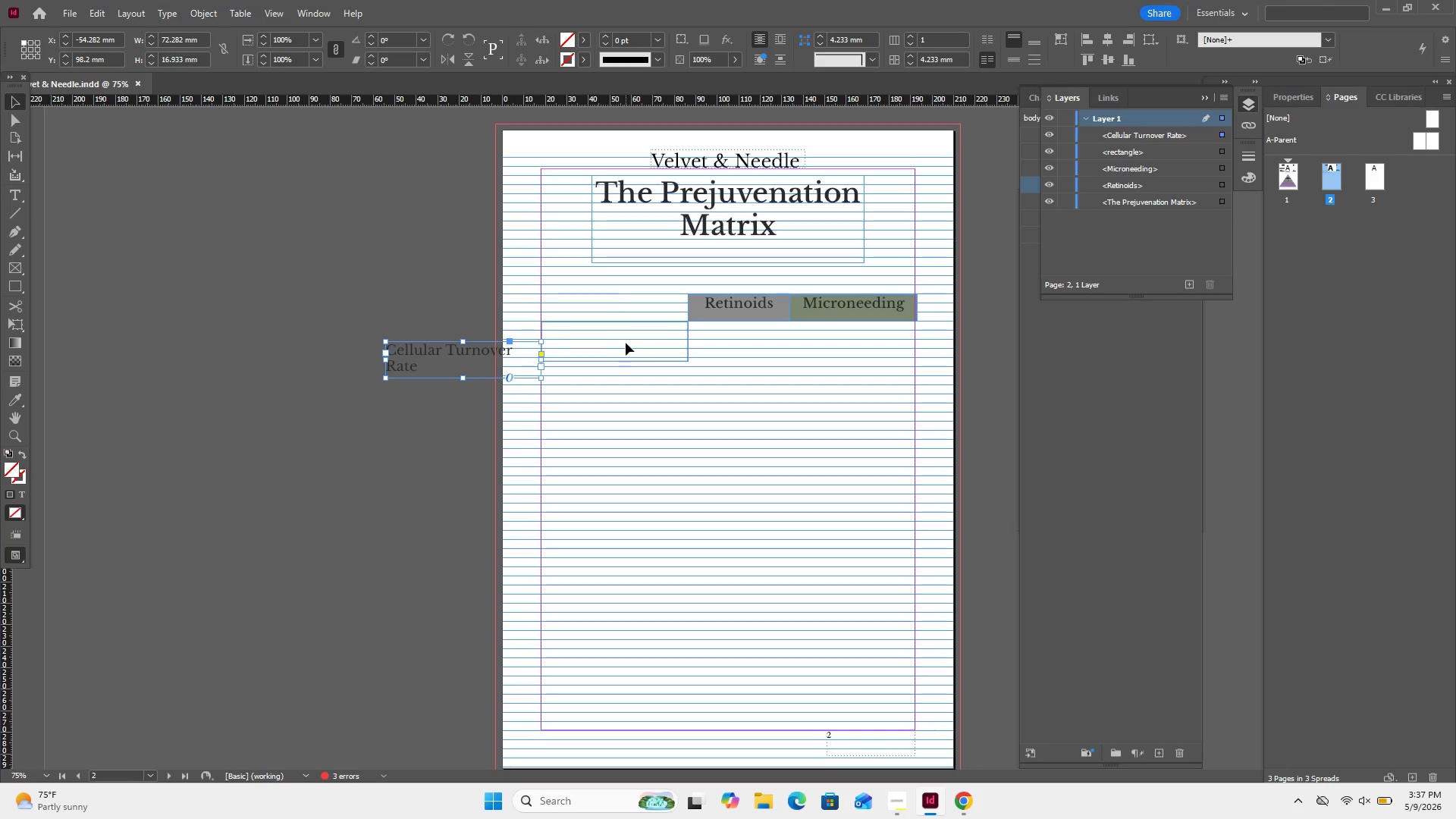 
left_click_drag(start_coordinate=[613, 294], to_coordinate=[615, 381])
 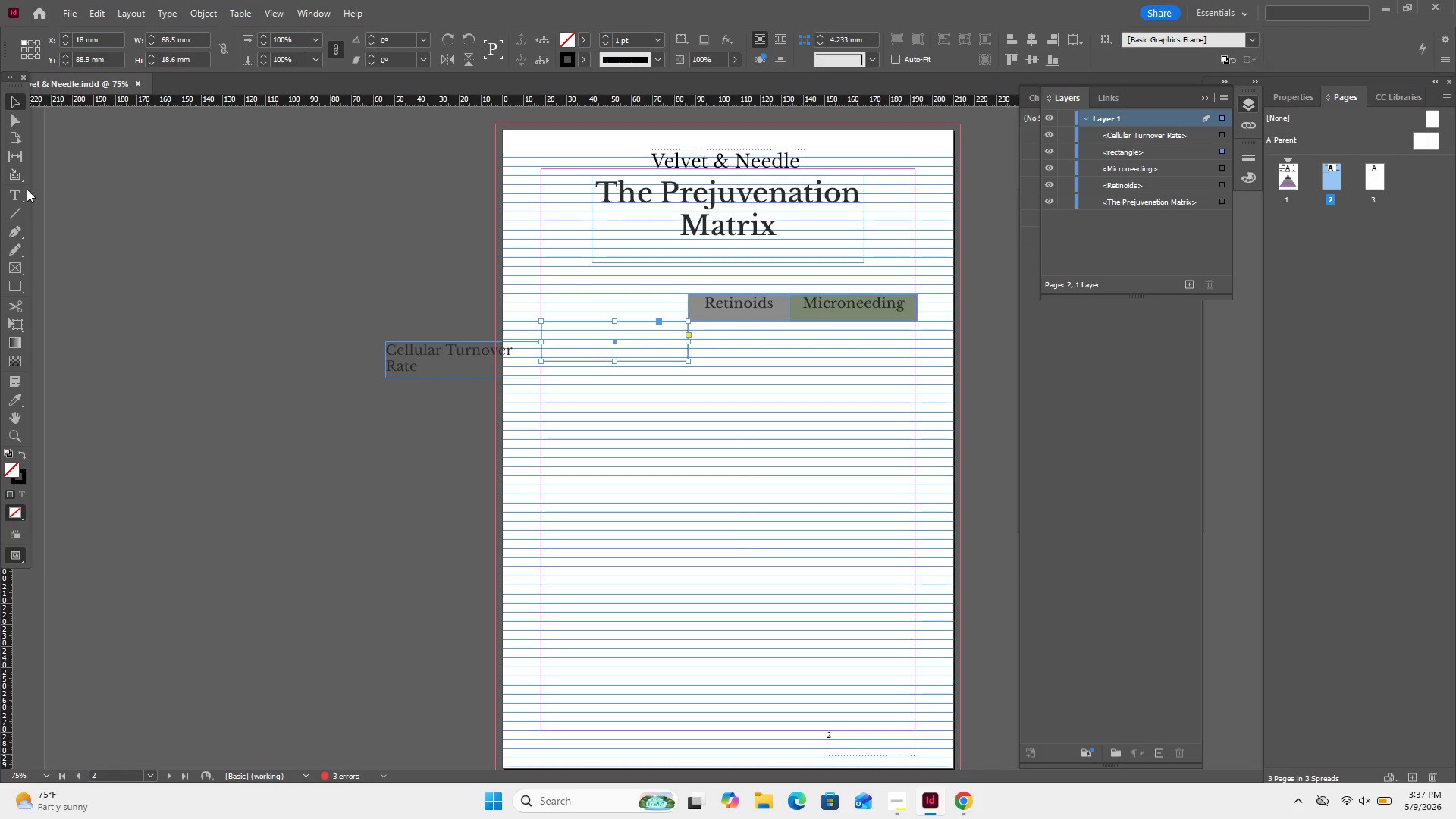 
left_click([22, 191])
 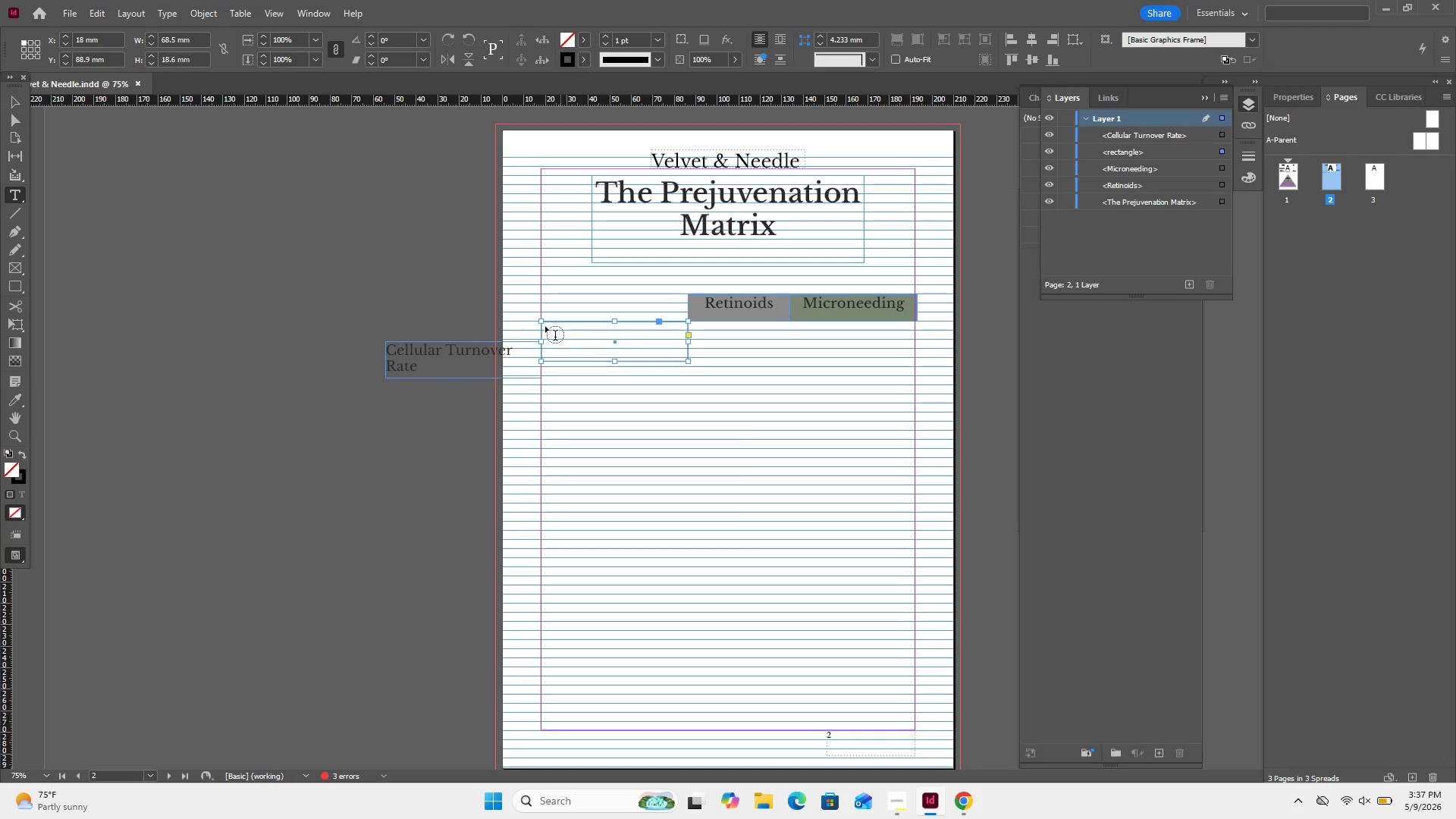 
left_click([545, 326])
 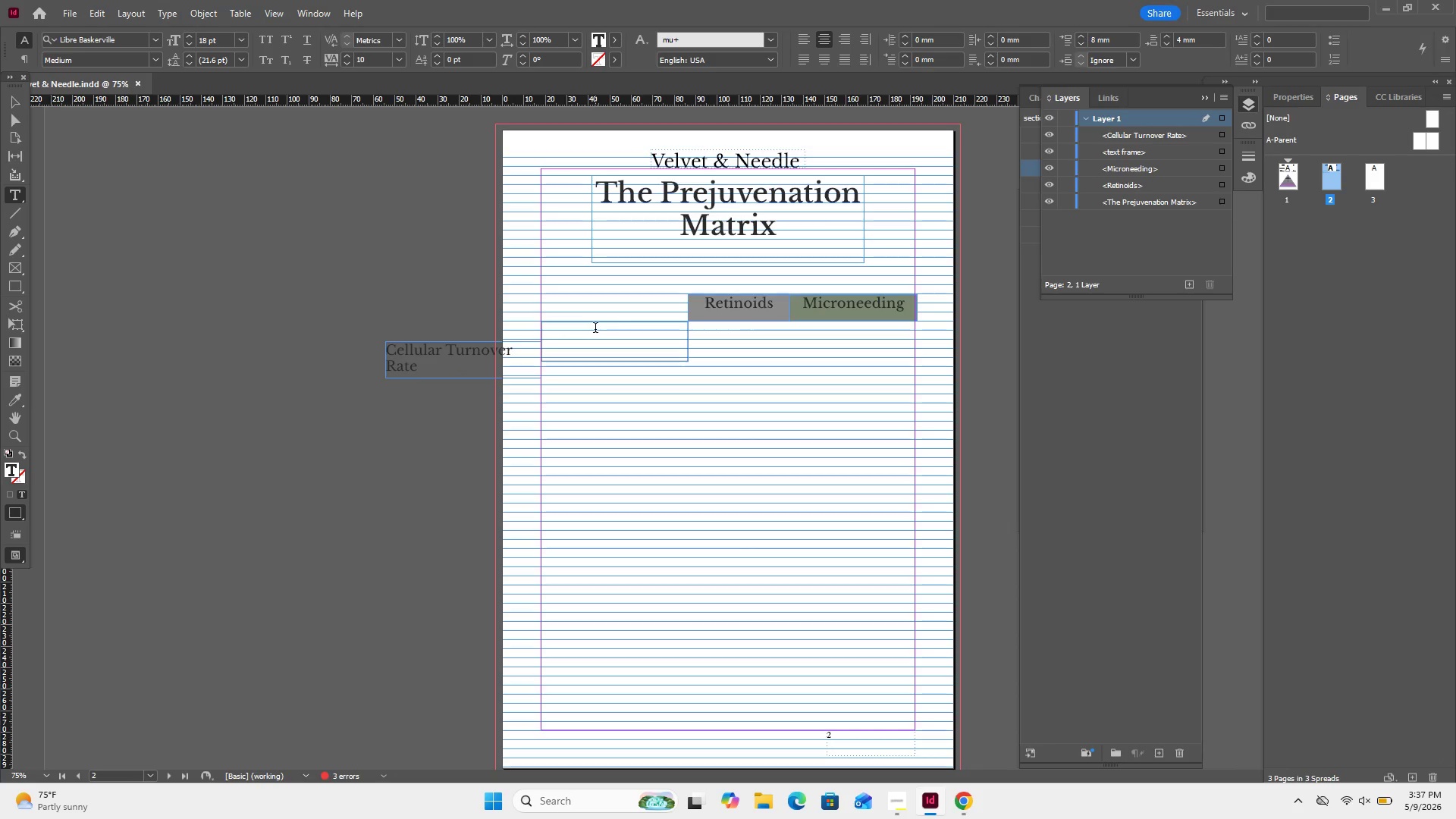 
key(Control+V)
 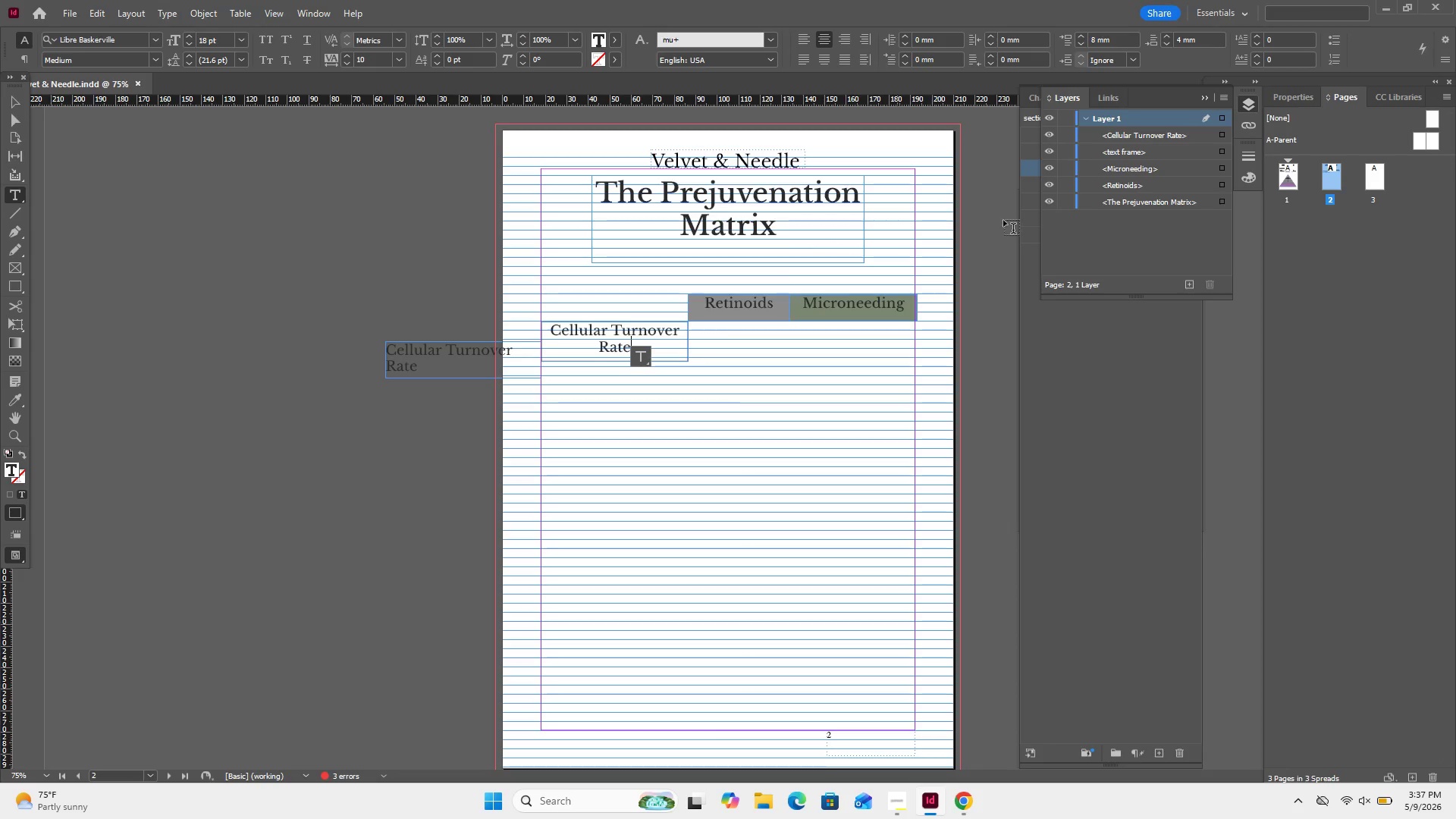 
left_click([1116, 378])
 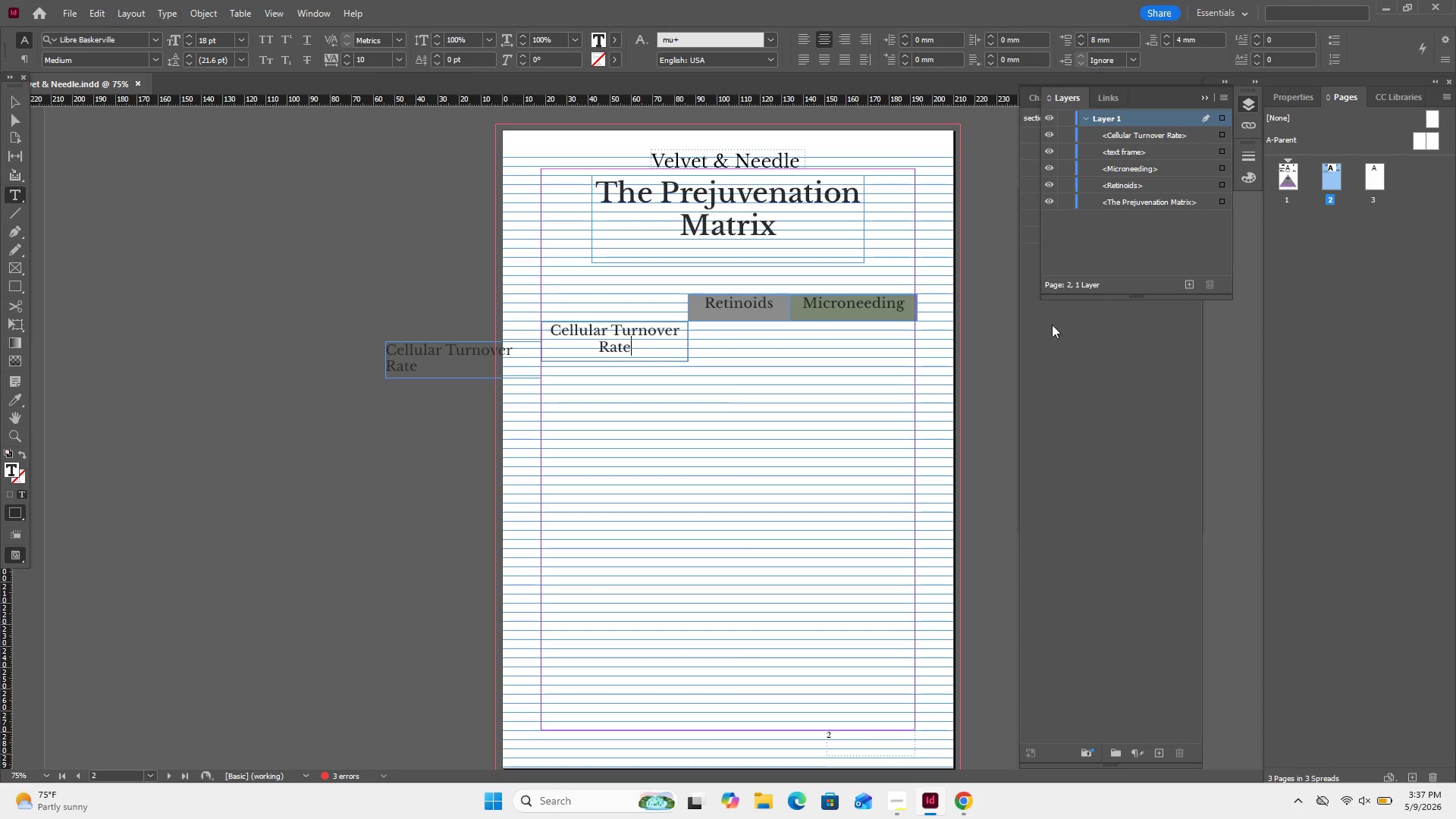 
left_click([1072, 374])
 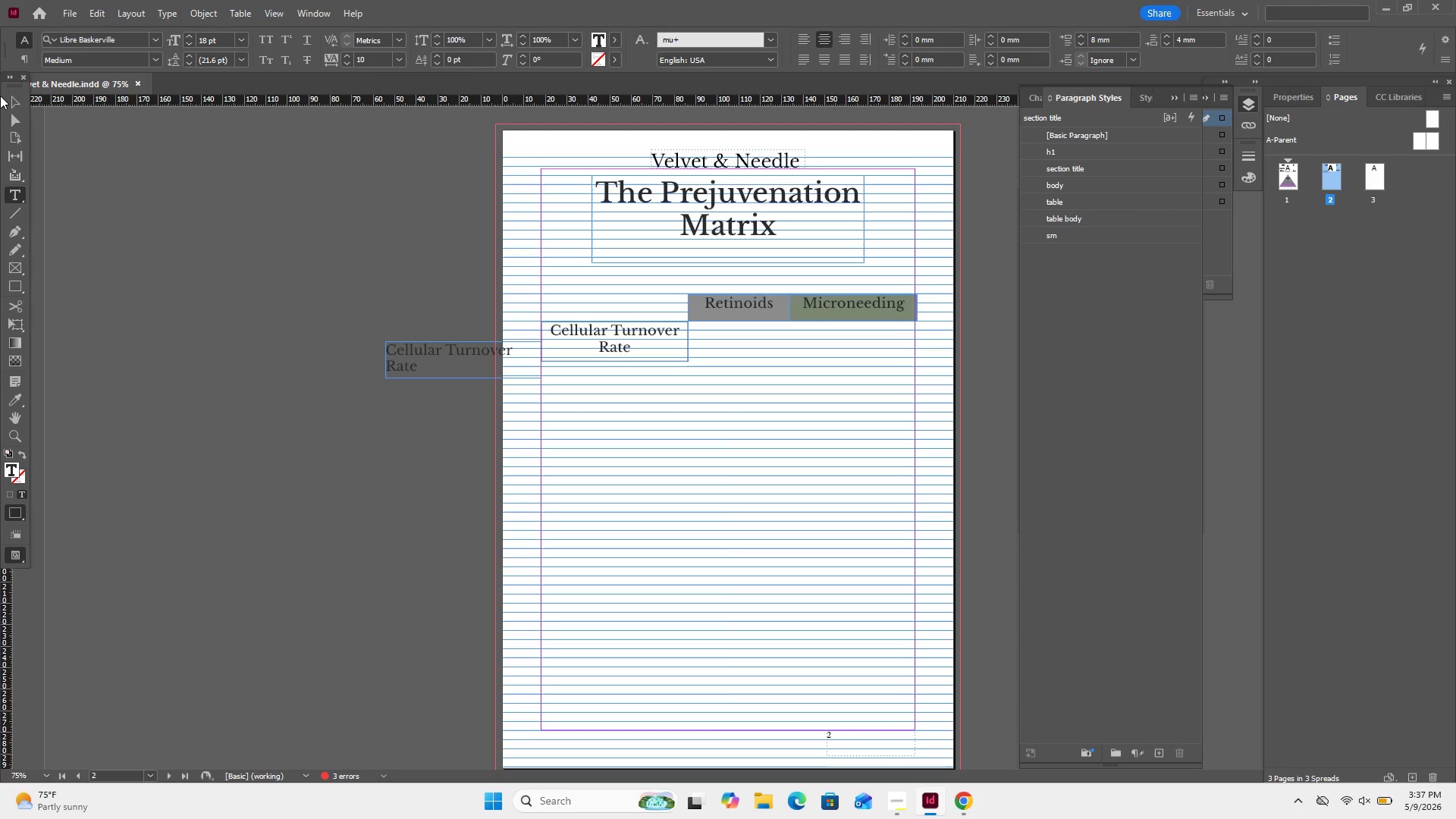 
left_click([5, 99])
 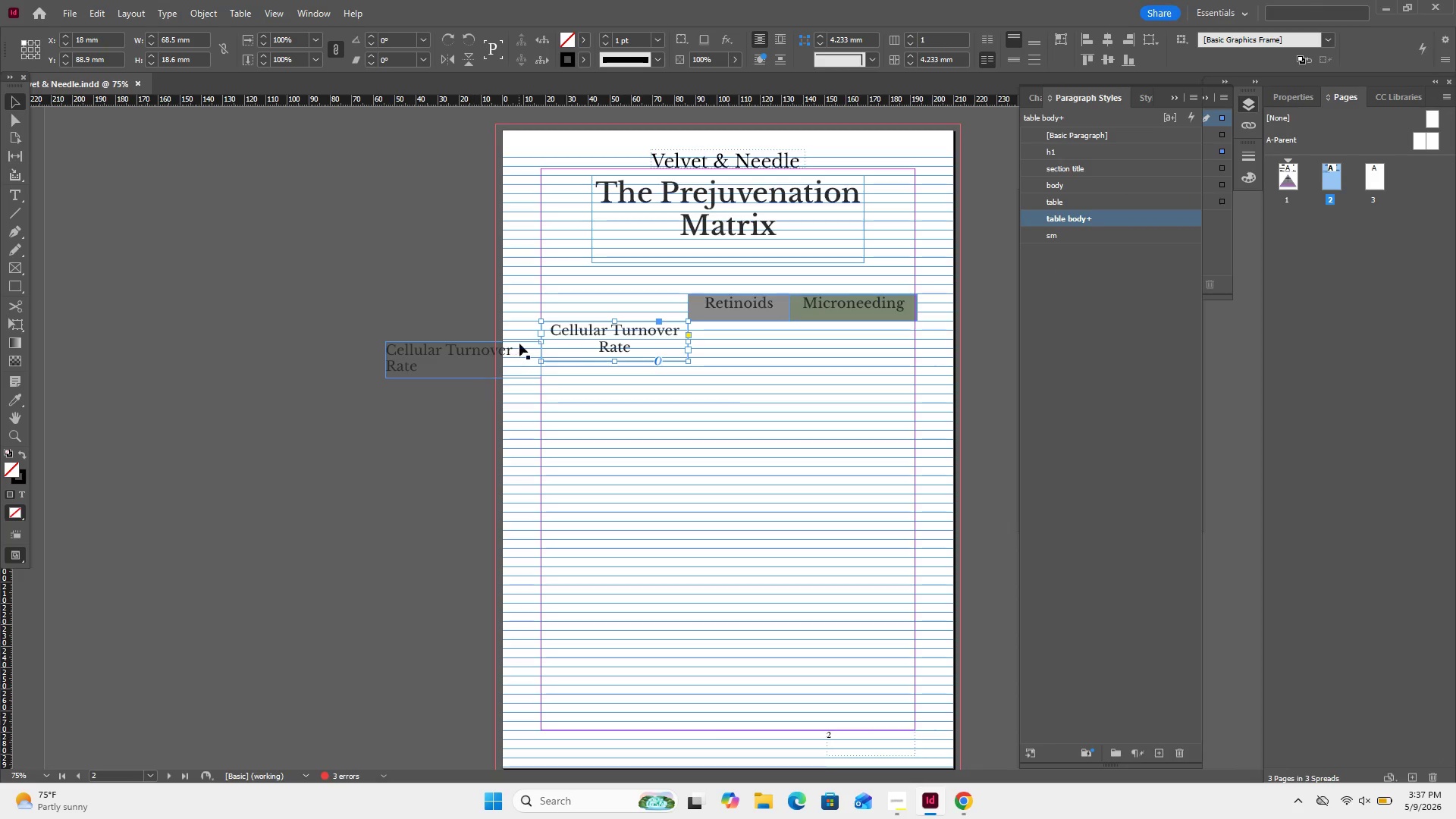 
wait(5.99)
 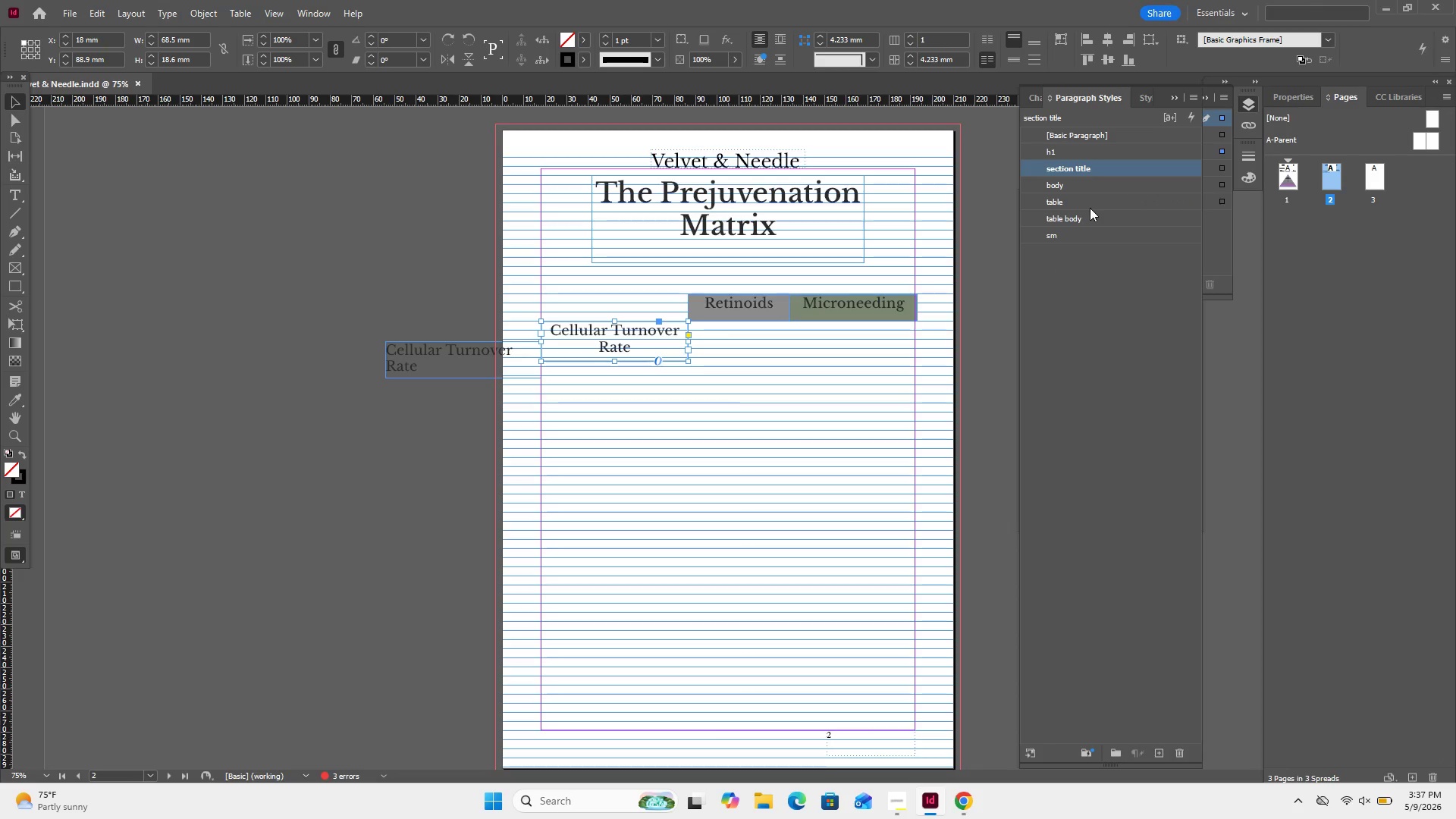 
left_click_drag(start_coordinate=[465, 281], to_coordinate=[411, 466])
 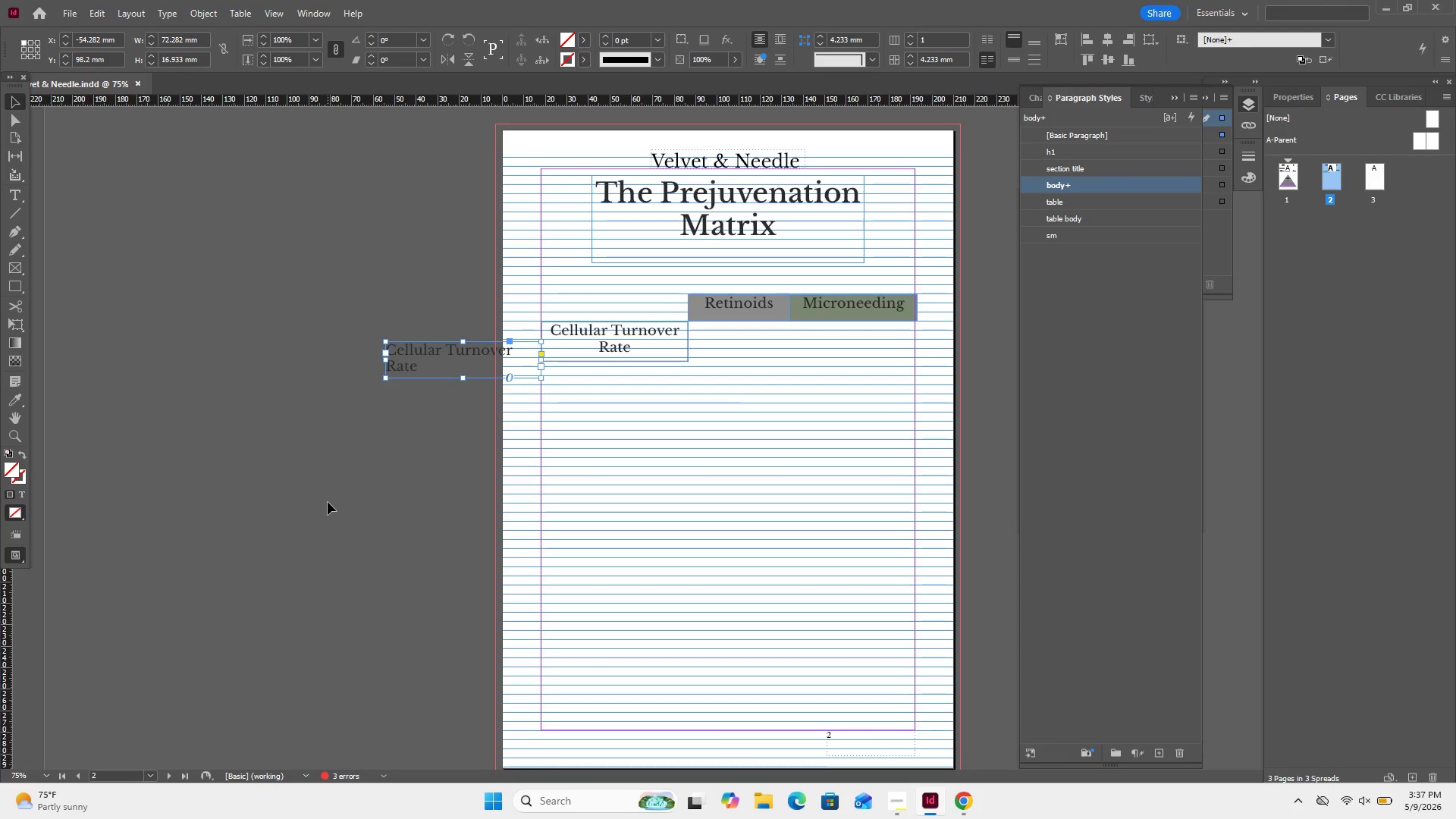 
key(Delete)
 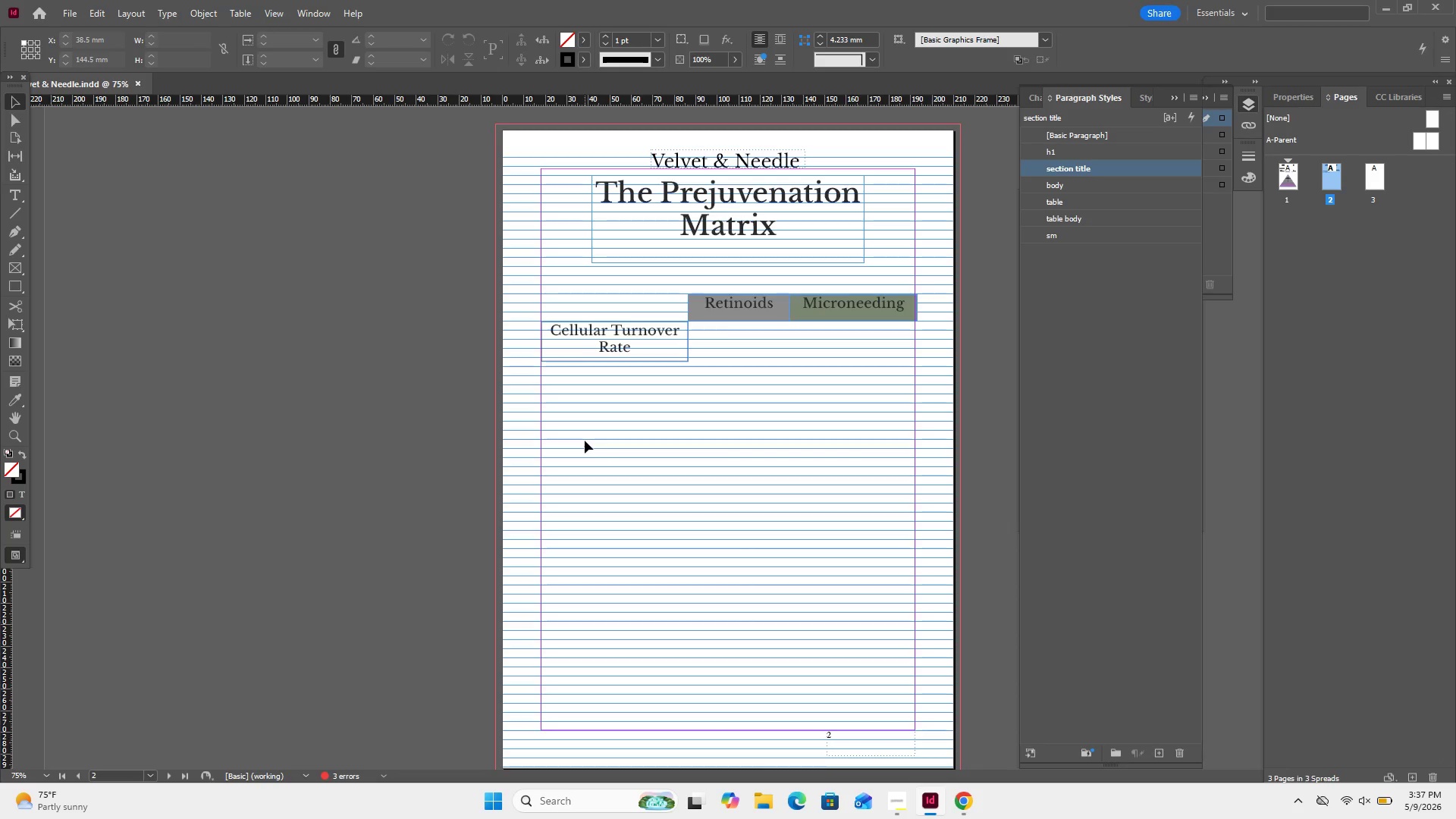 
wait(23.89)
 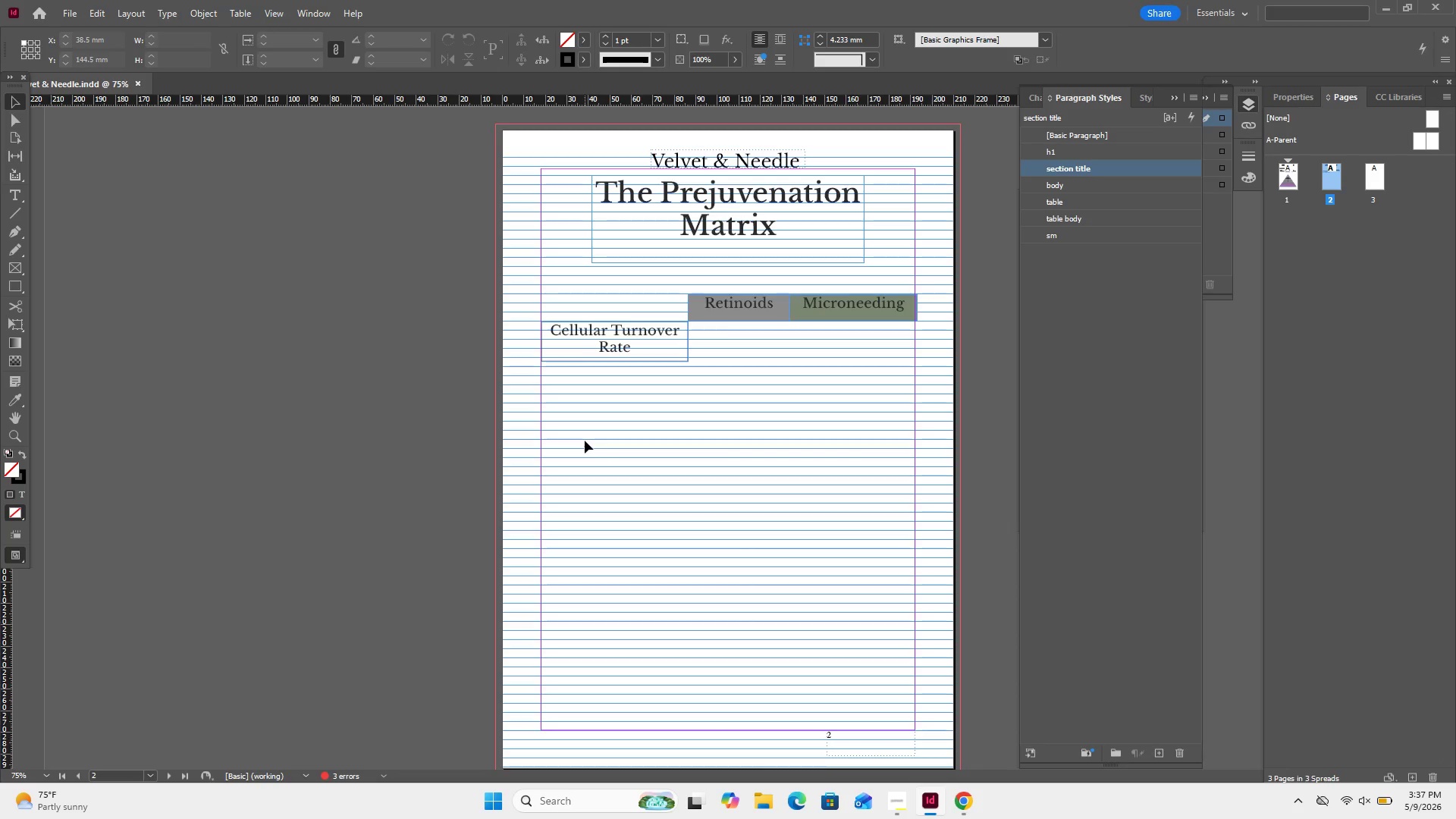 
left_click_drag(start_coordinate=[657, 413], to_coordinate=[595, 314])
 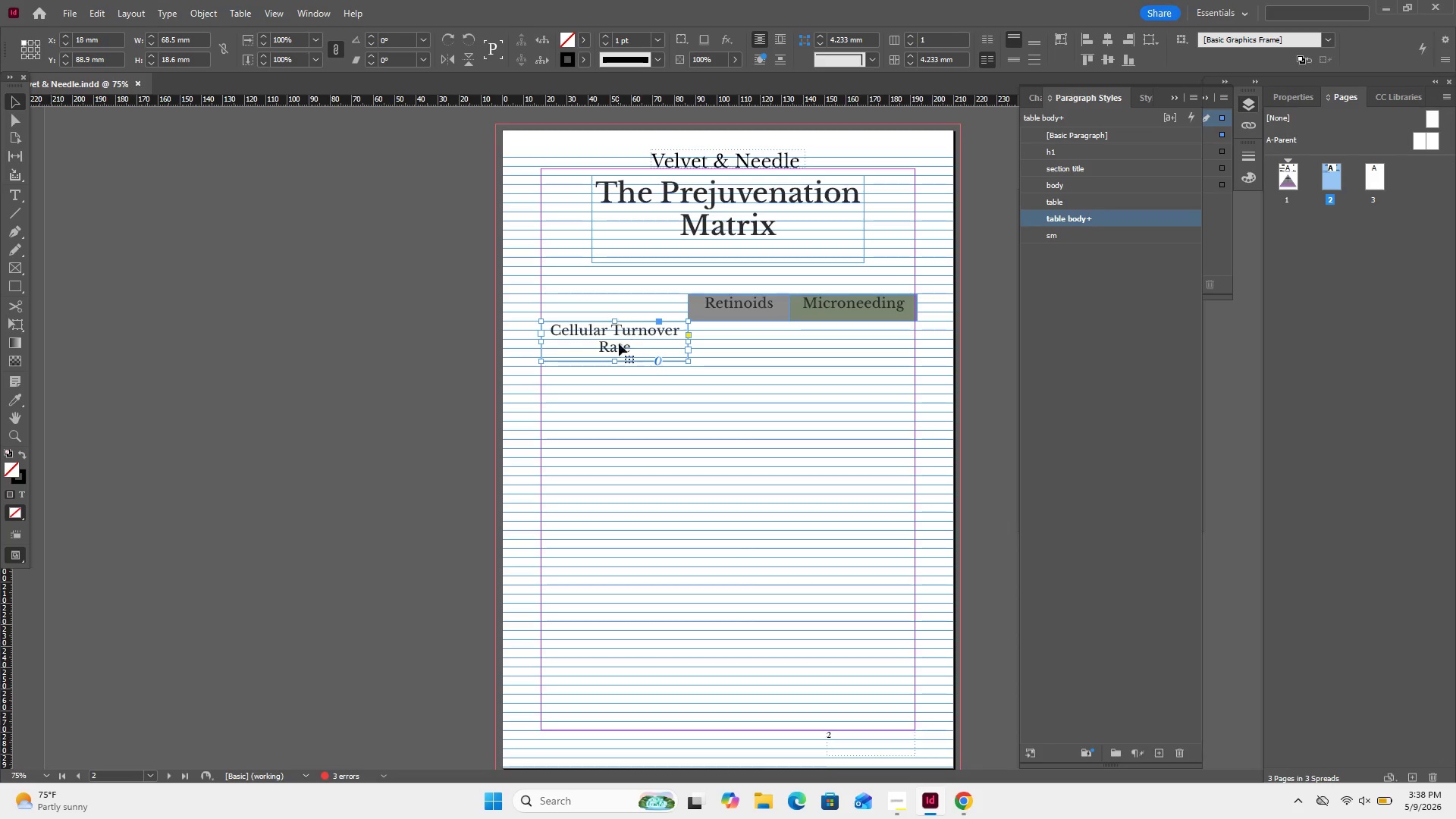 
left_click([621, 351])
 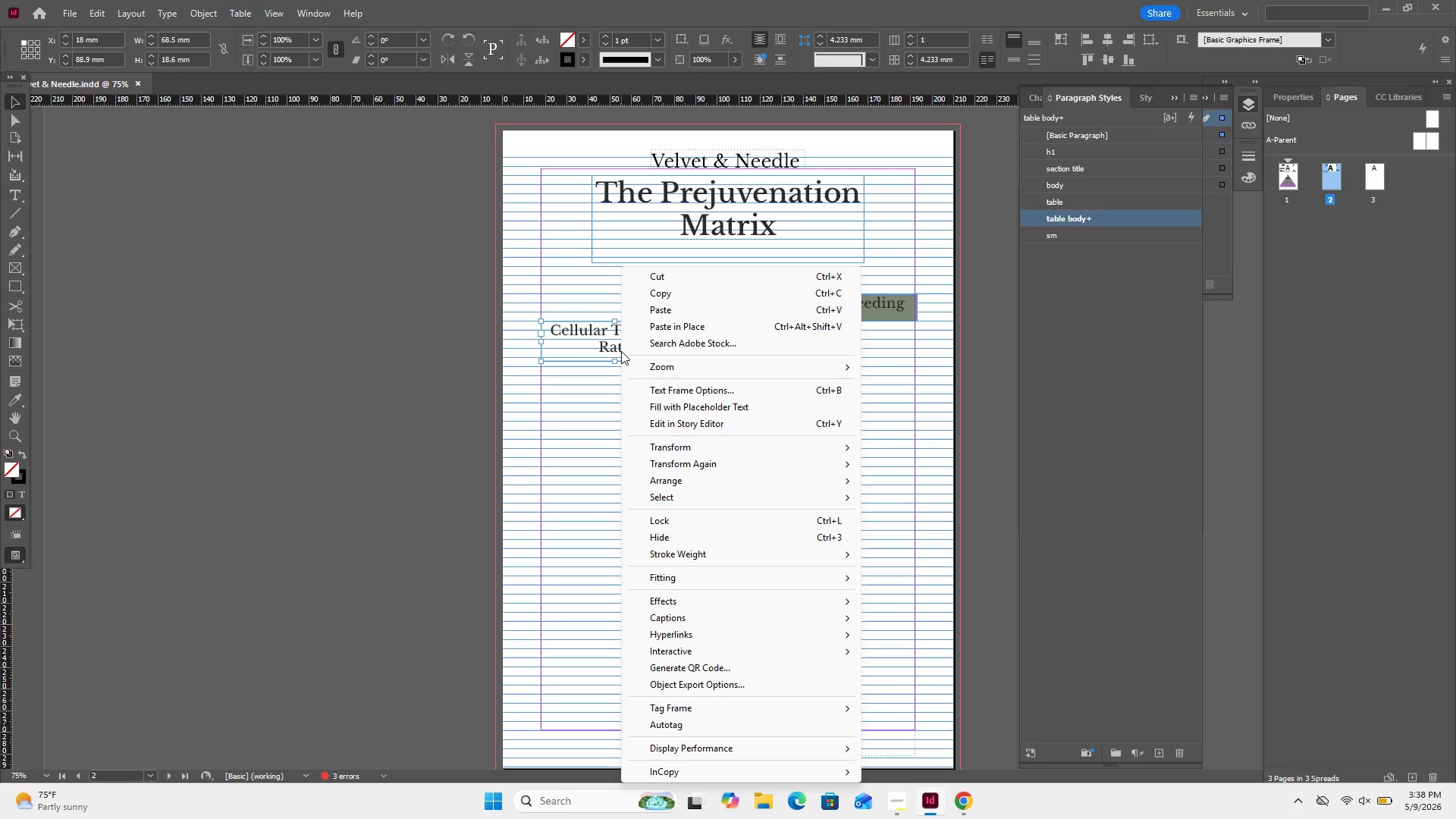 
right_click([621, 351])
 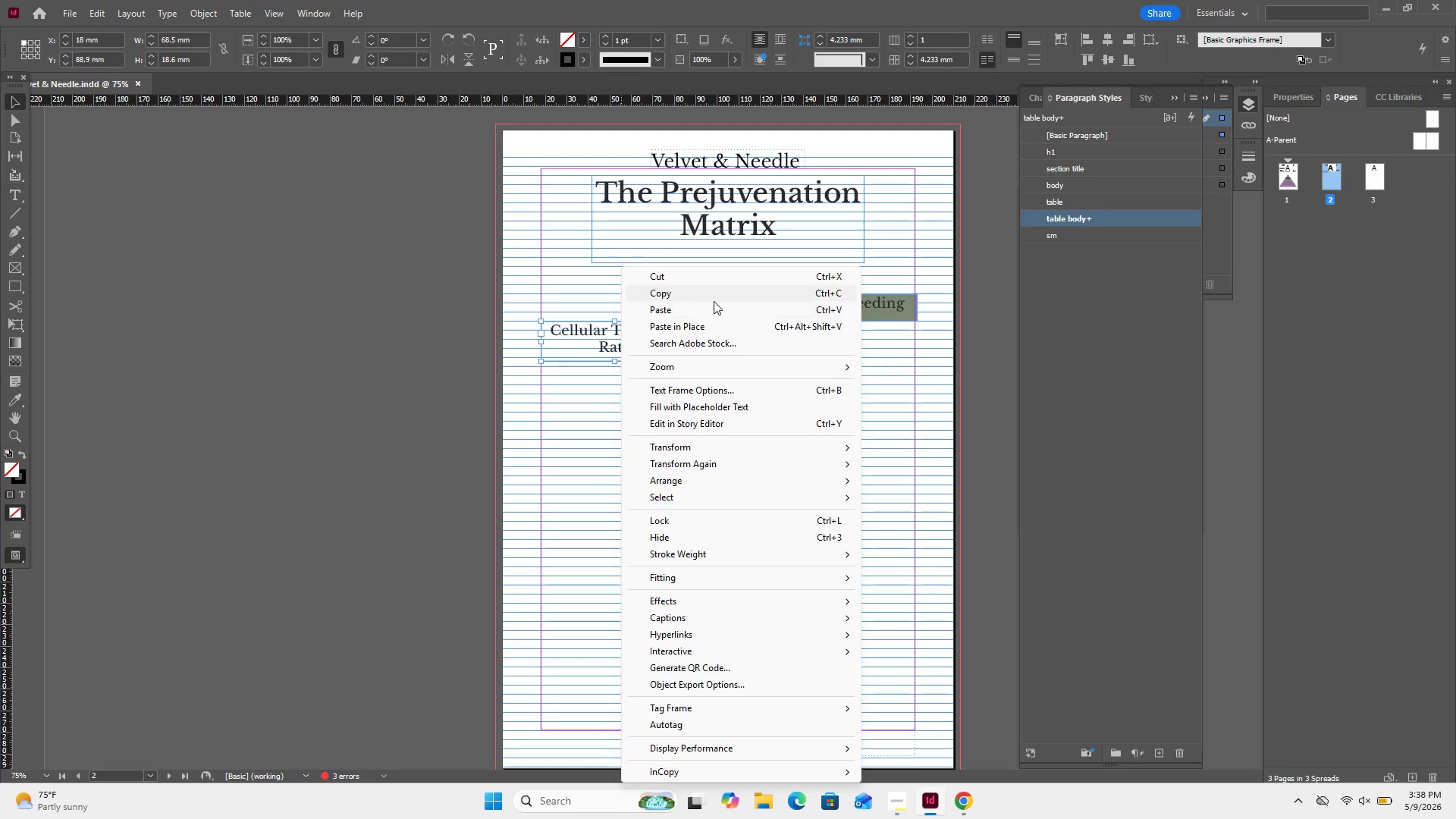 
left_click([713, 301])
 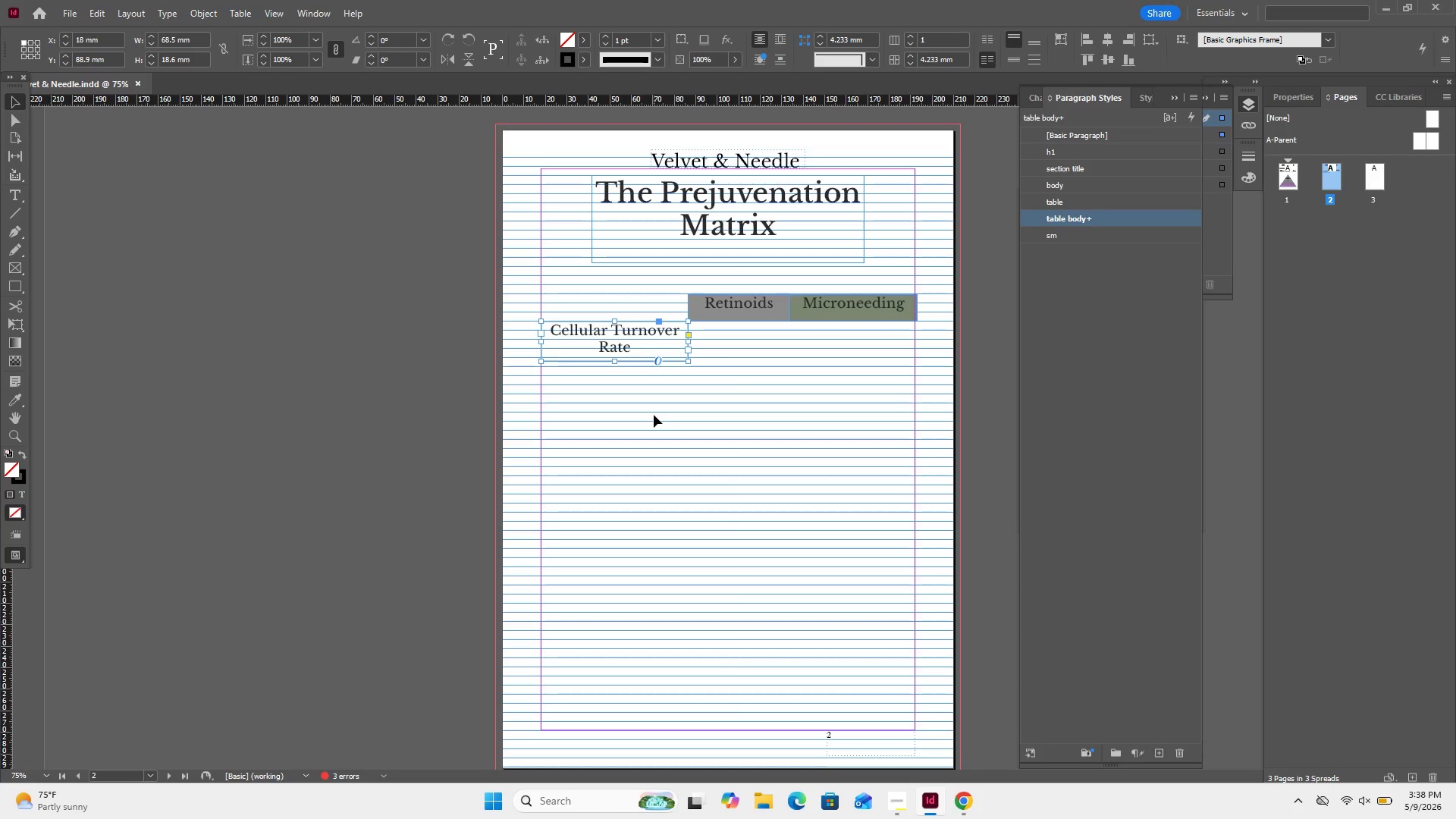 
left_click([653, 415])
 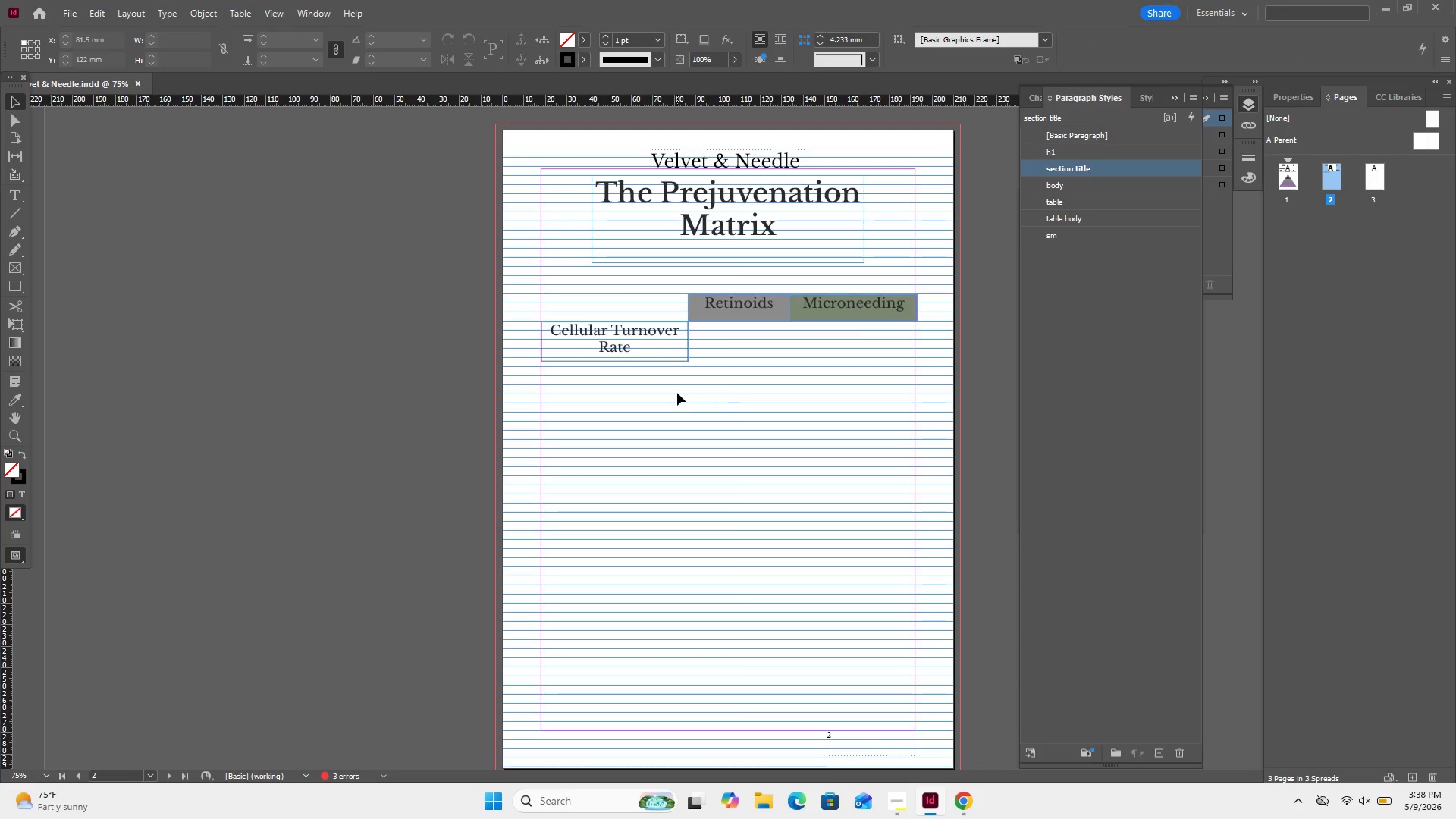 
right_click([677, 393])
 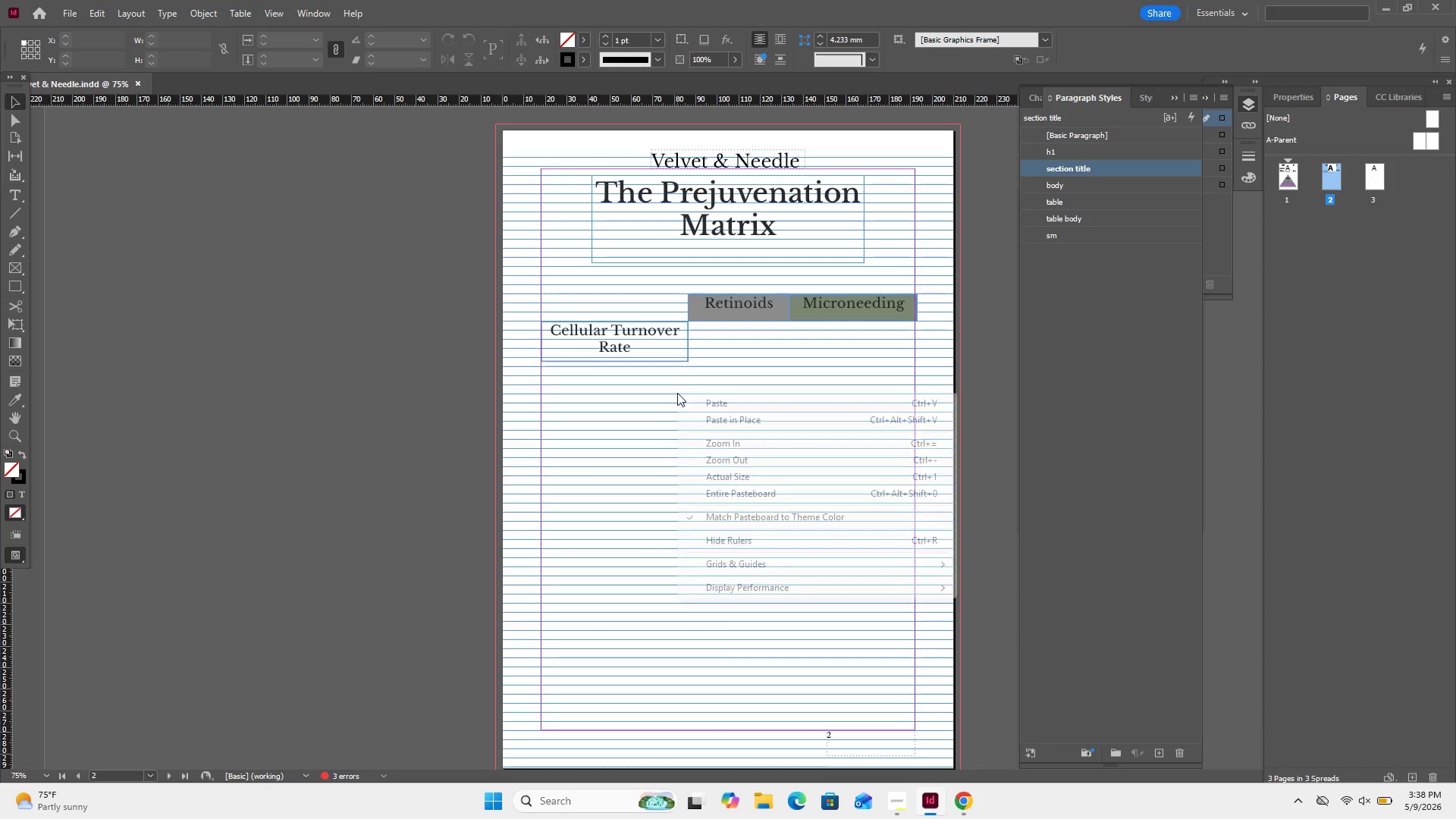 
left_click([677, 393])
 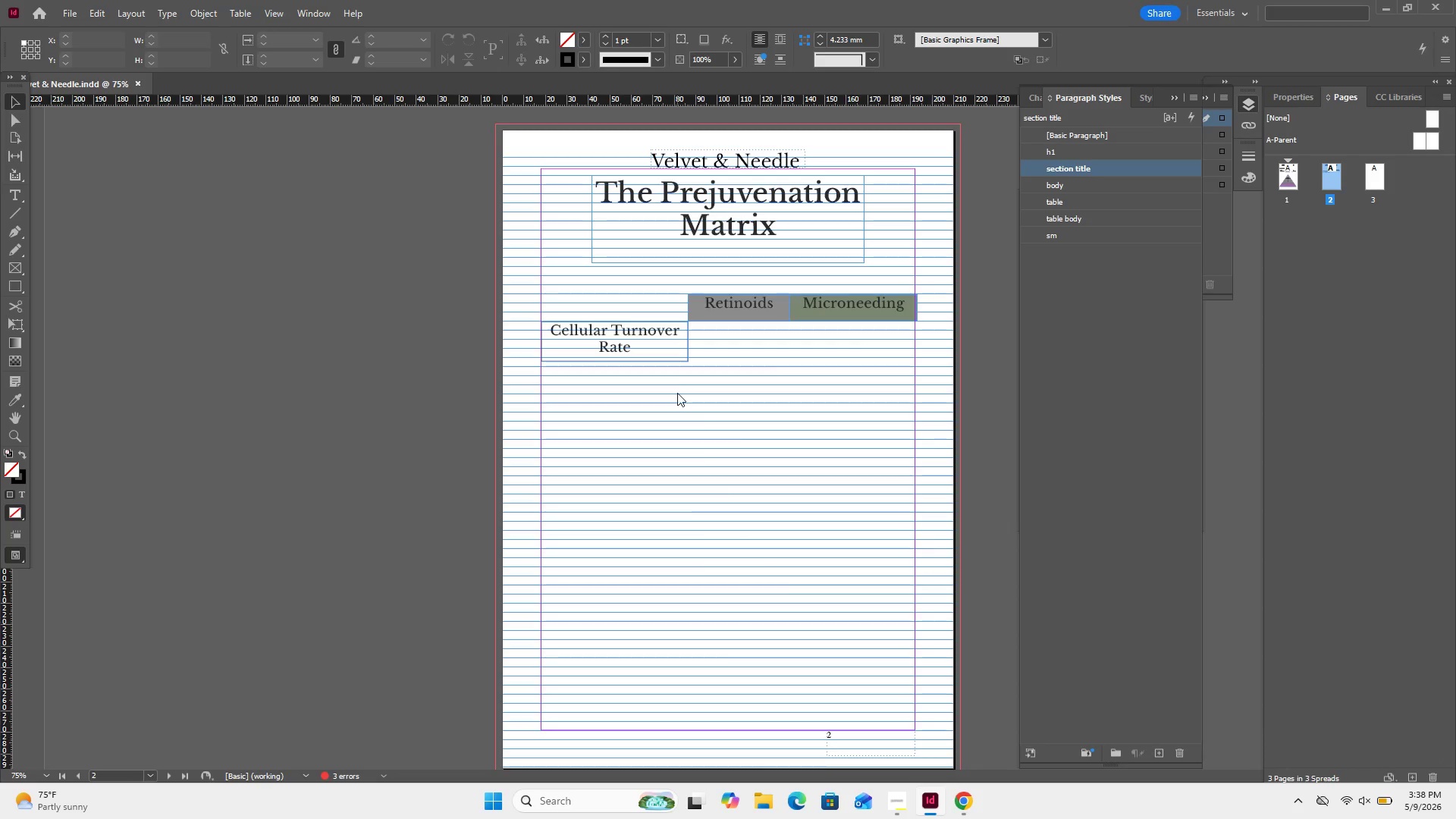 
right_click([677, 393])
 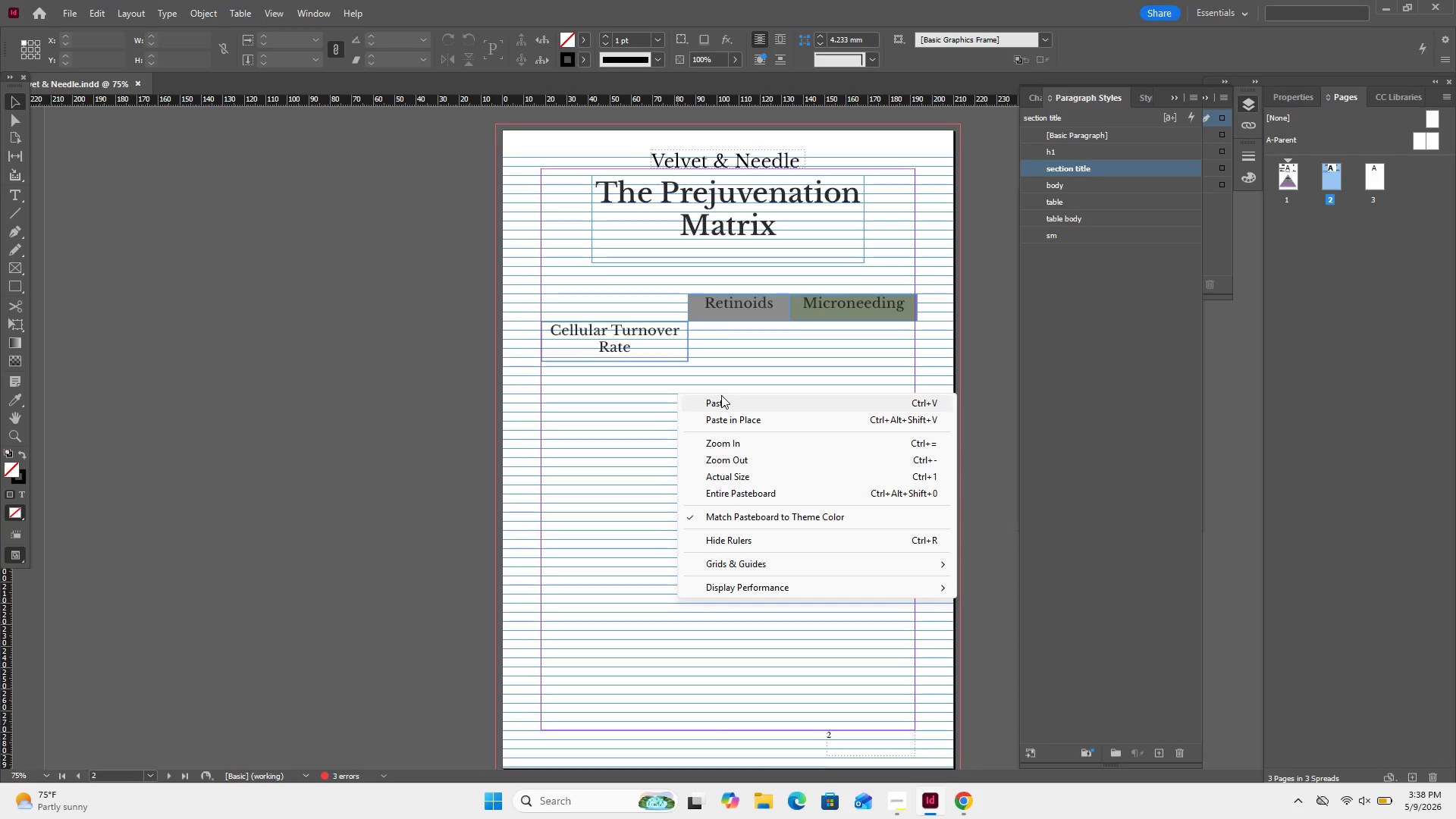 
left_click([721, 395])
 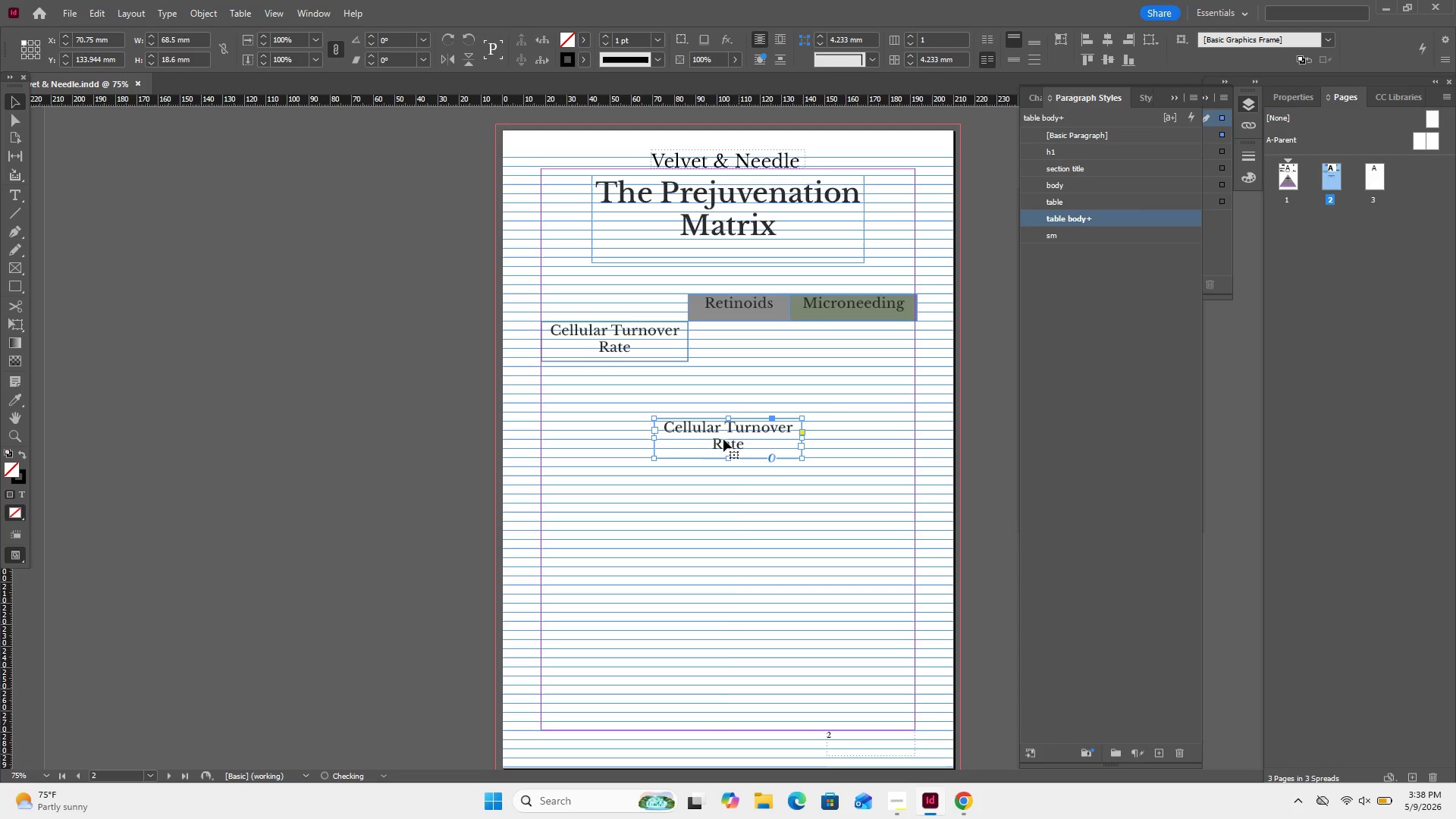 
left_click_drag(start_coordinate=[726, 442], to_coordinate=[616, 388])
 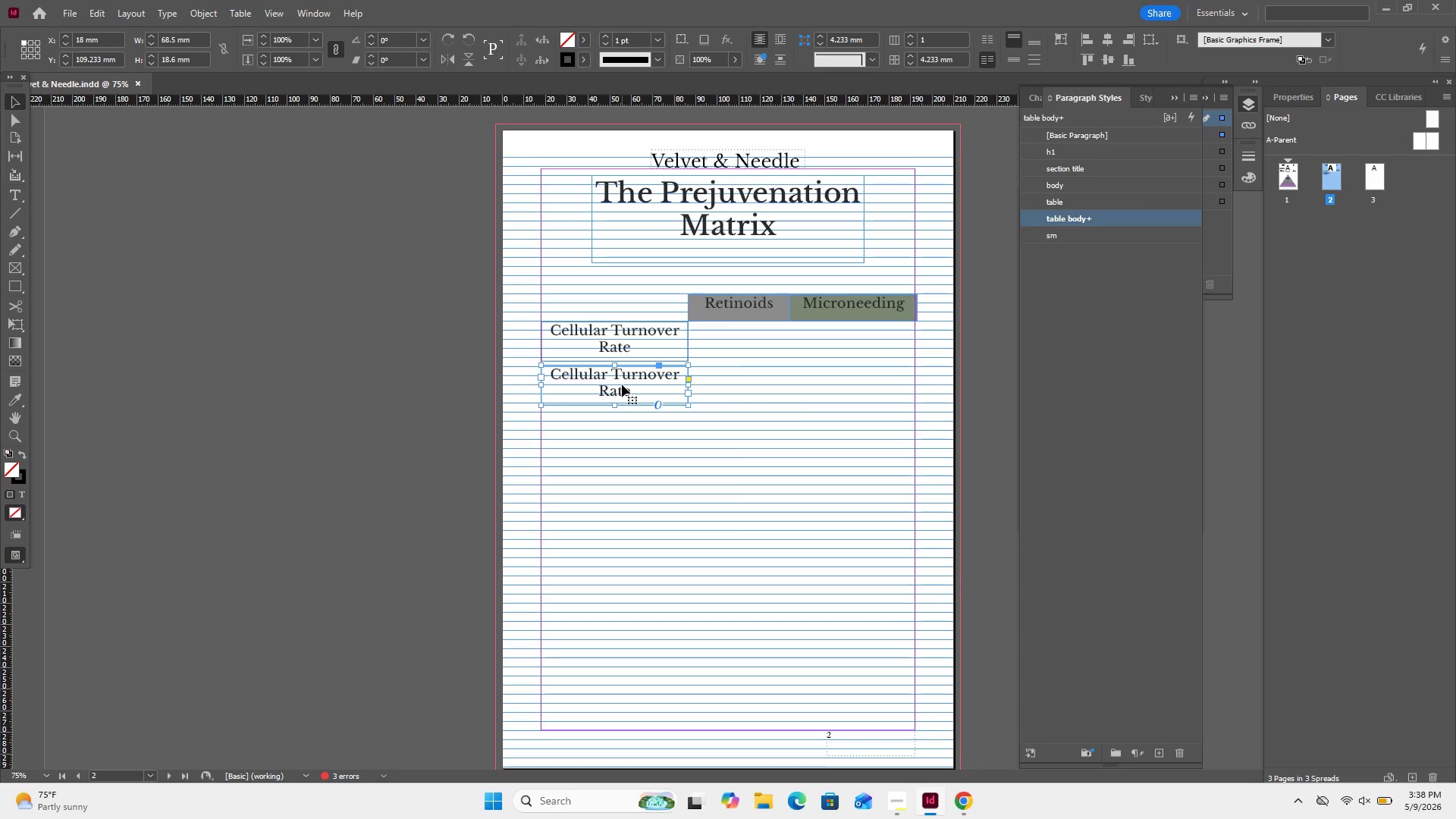 
left_click_drag(start_coordinate=[622, 384], to_coordinate=[625, 378])
 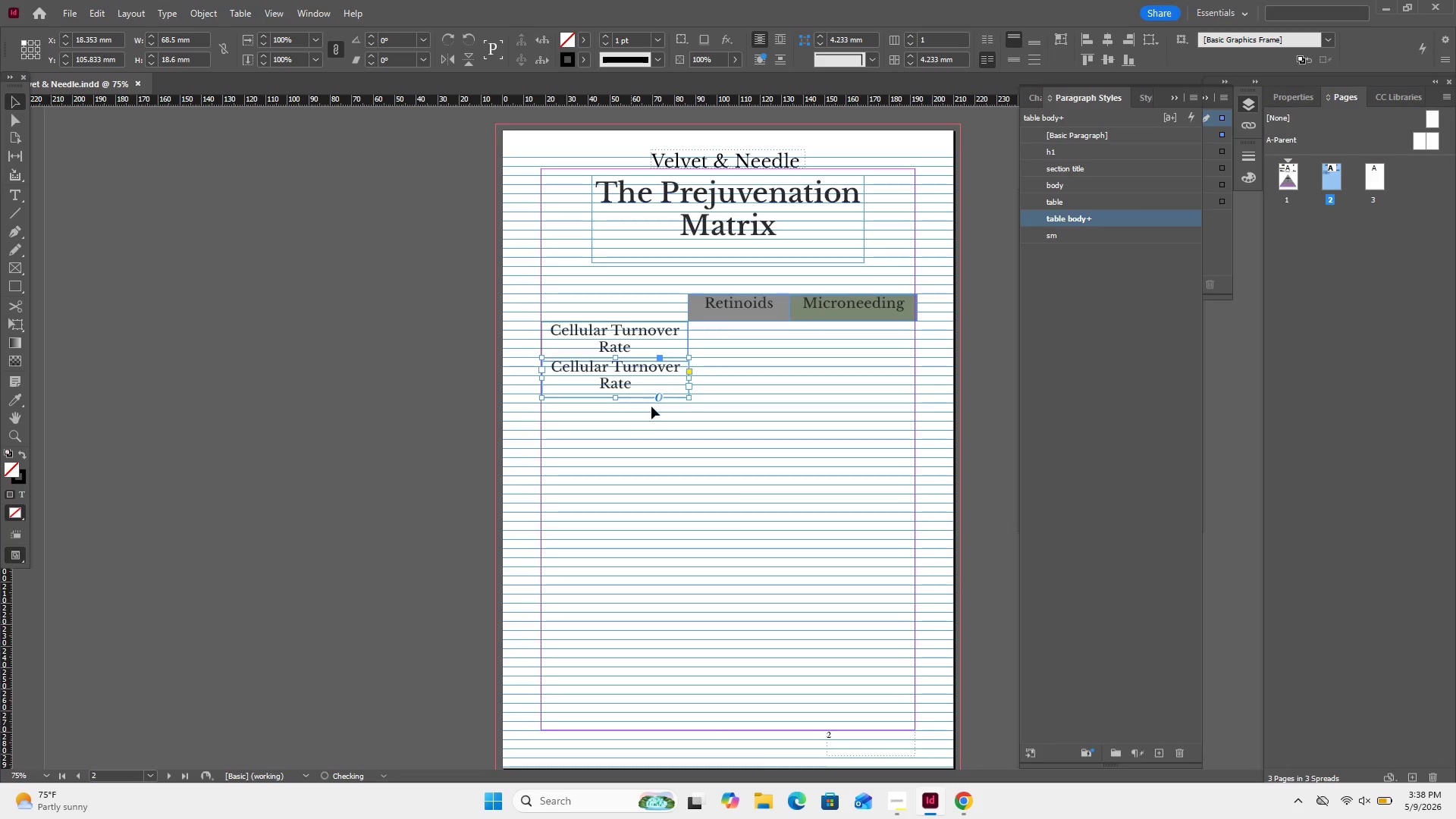 
left_click_drag(start_coordinate=[662, 431], to_coordinate=[646, 339])
 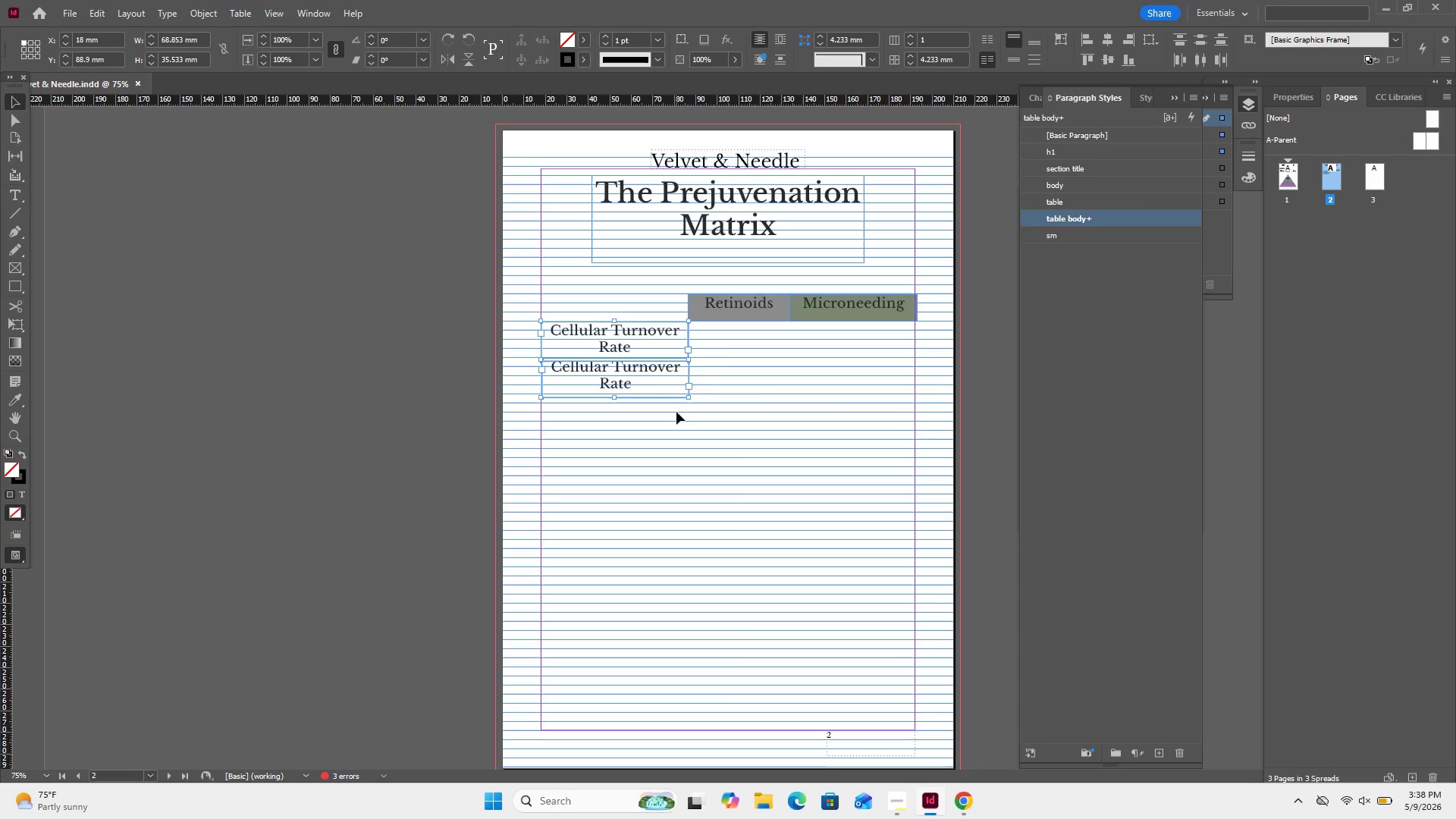 
left_click([676, 413])
 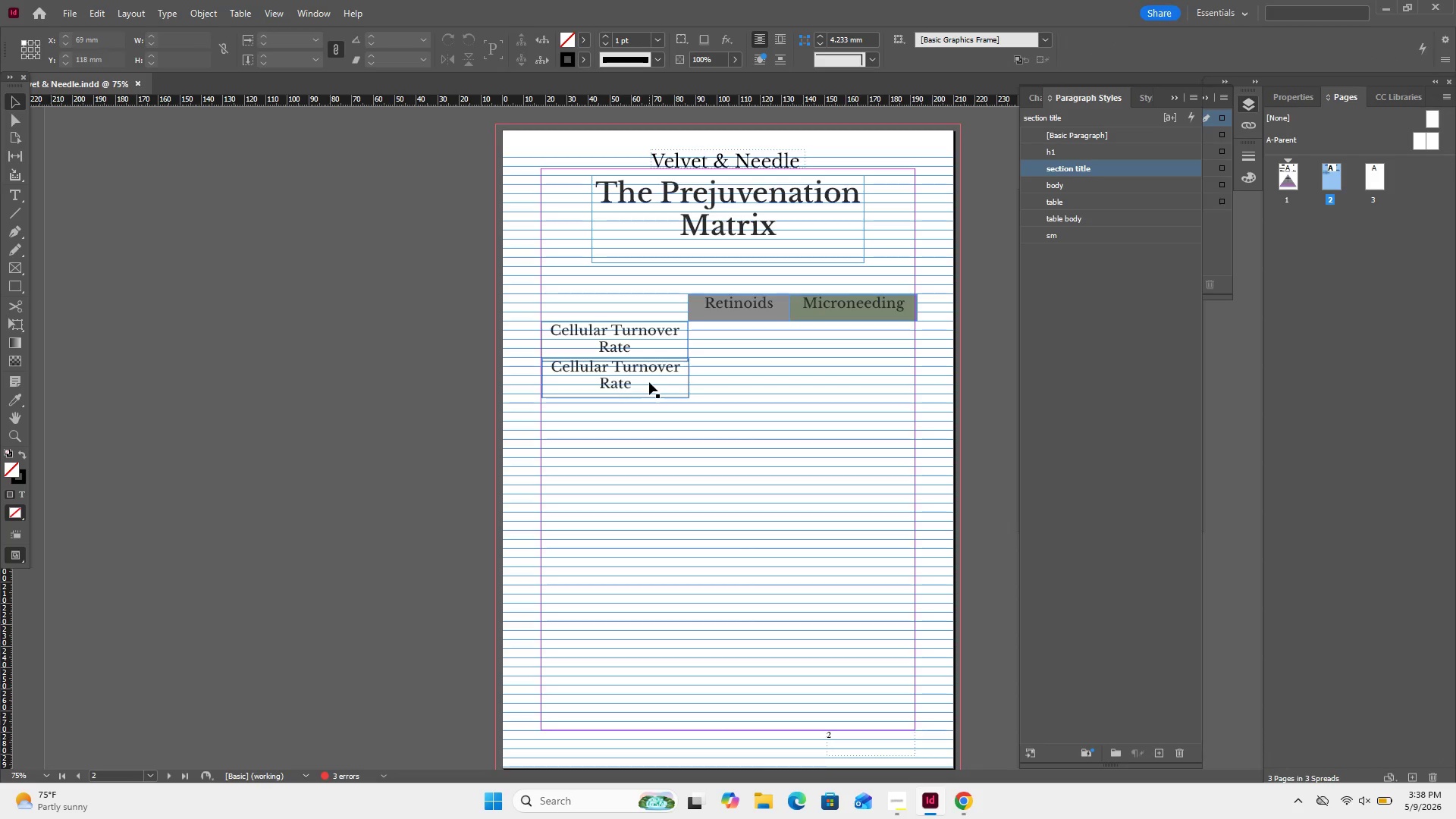 
left_click_drag(start_coordinate=[649, 382], to_coordinate=[658, 427])
 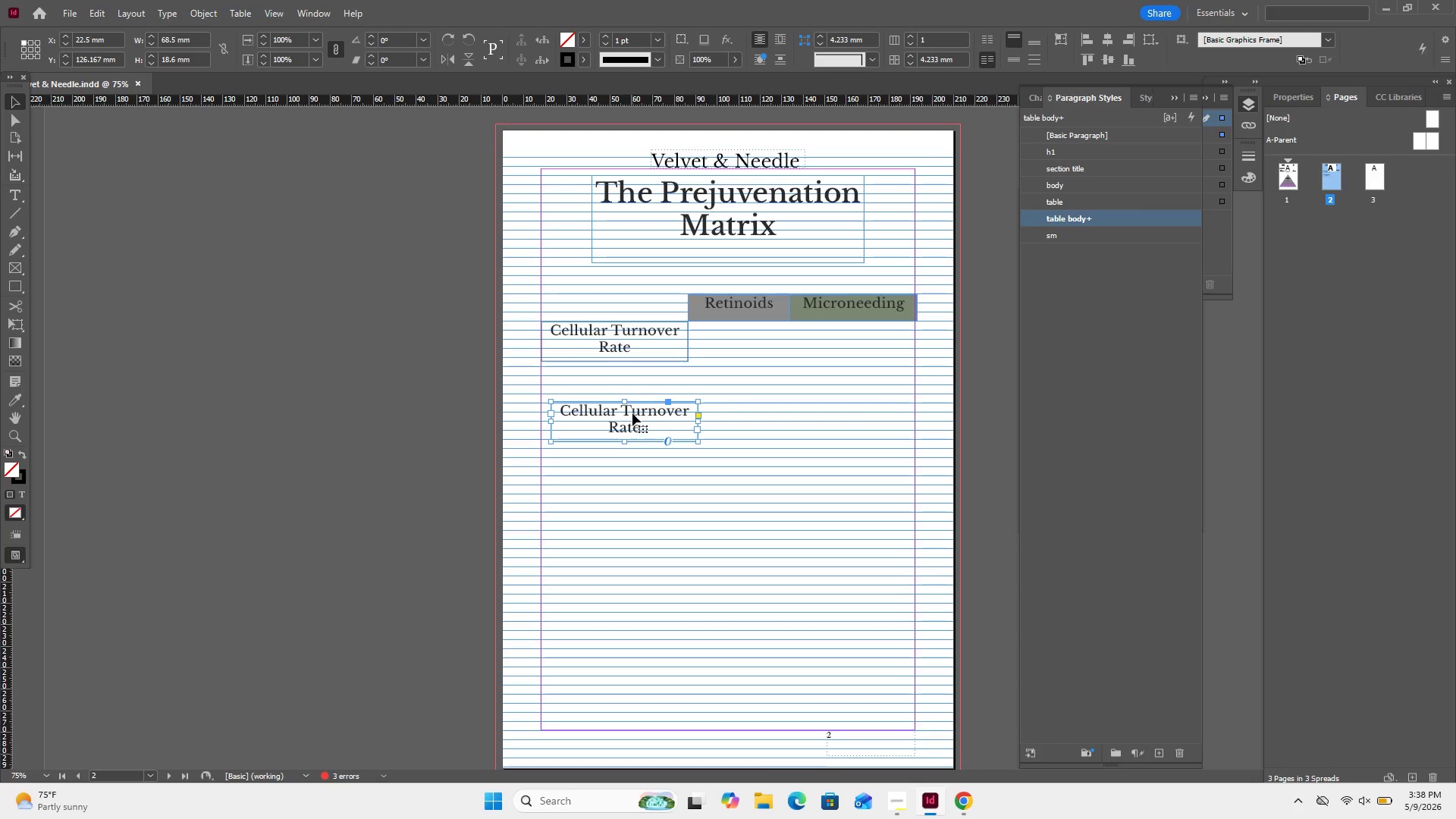 
left_click_drag(start_coordinate=[632, 413], to_coordinate=[624, 374])
 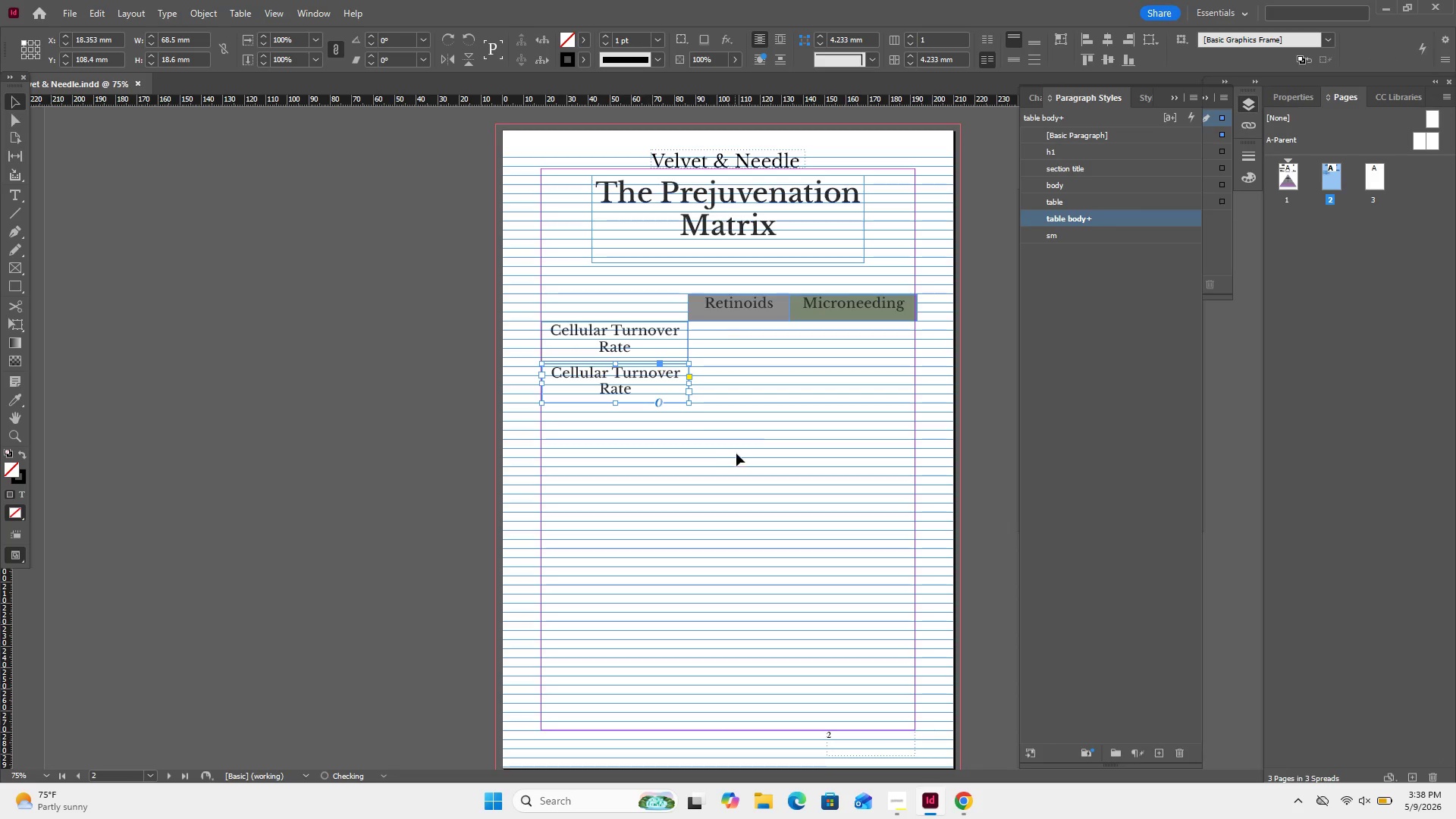 
left_click([736, 453])
 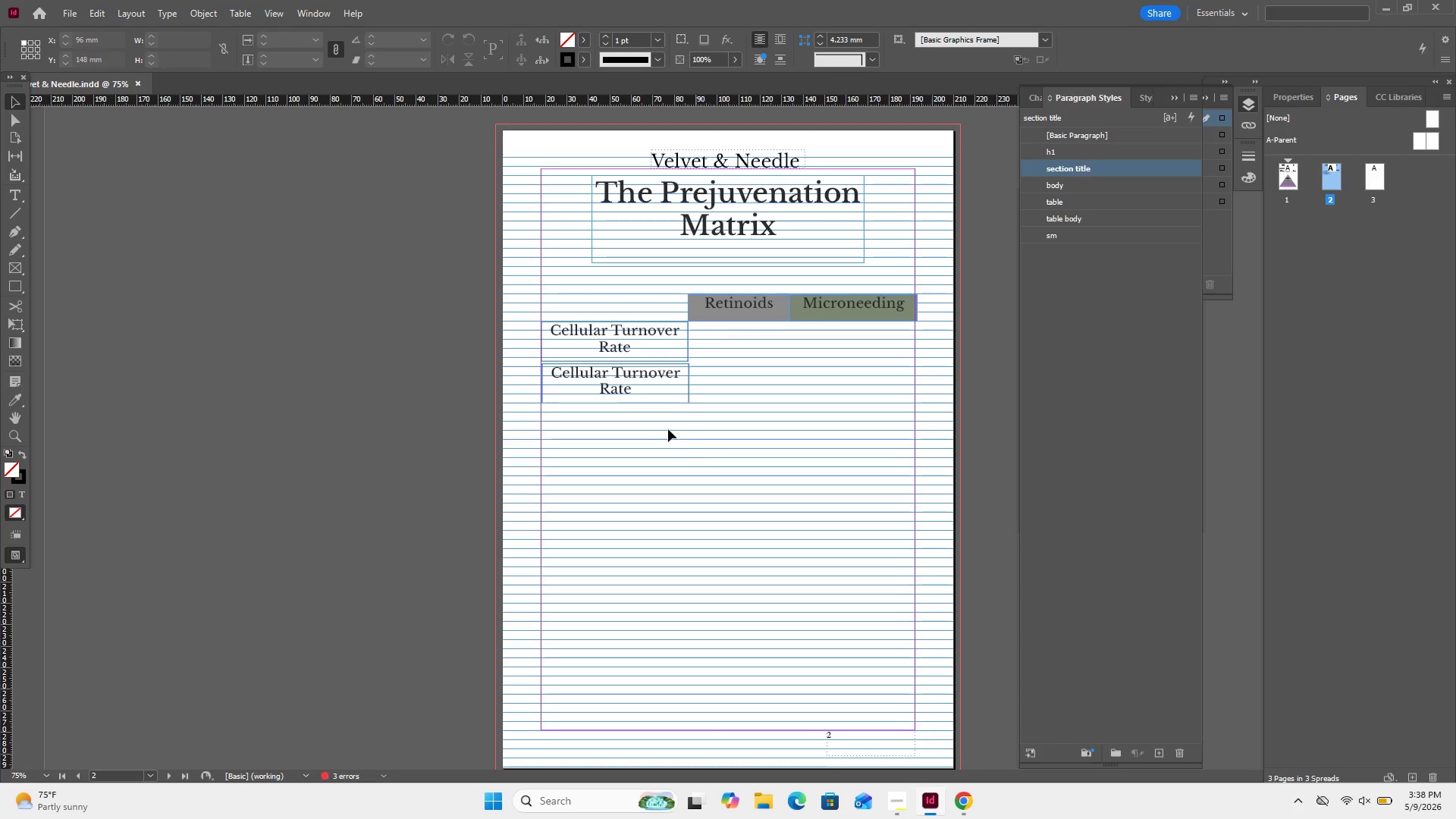 
left_click([642, 413])
 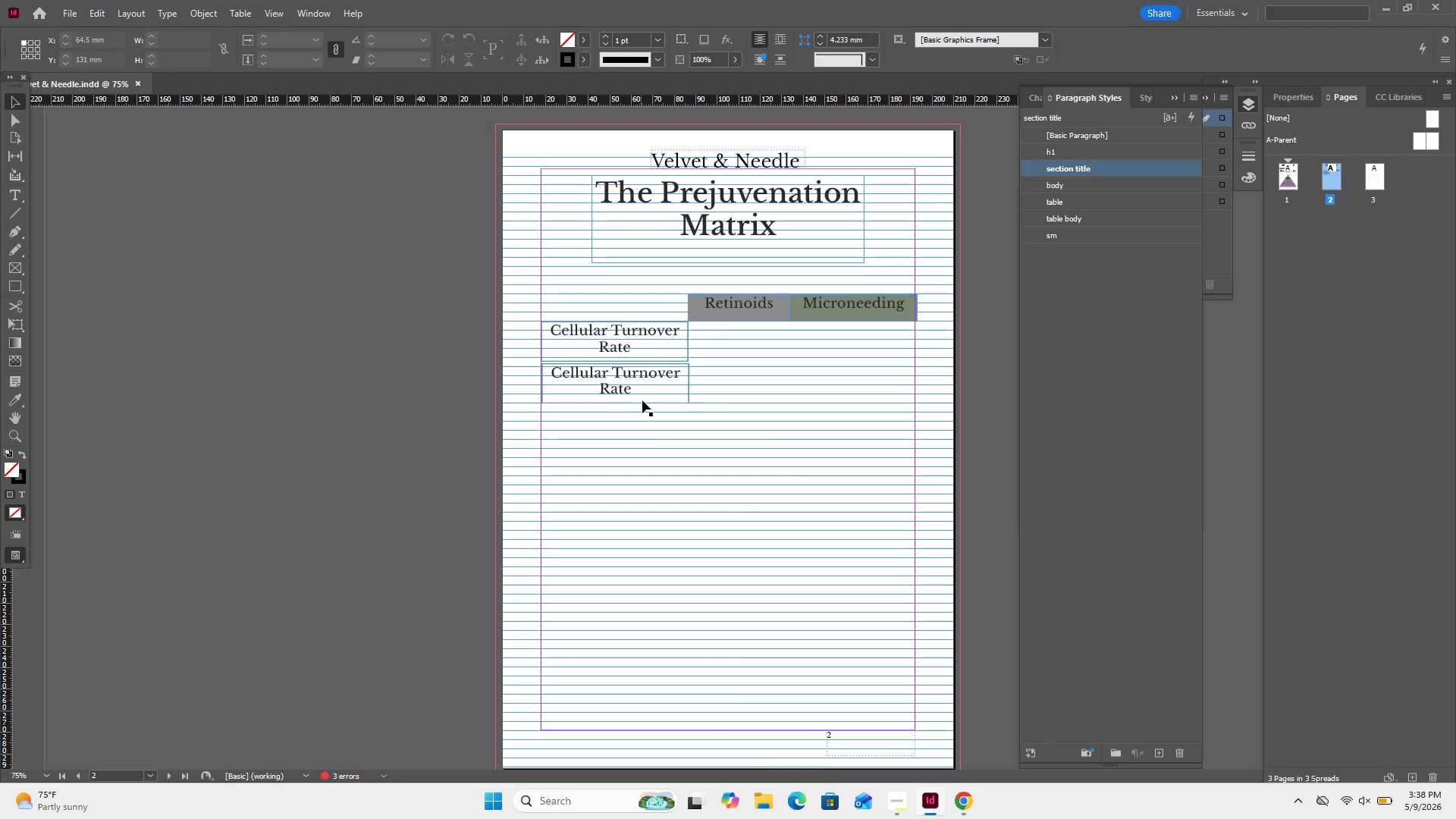 
left_click_drag(start_coordinate=[642, 400], to_coordinate=[646, 378])
 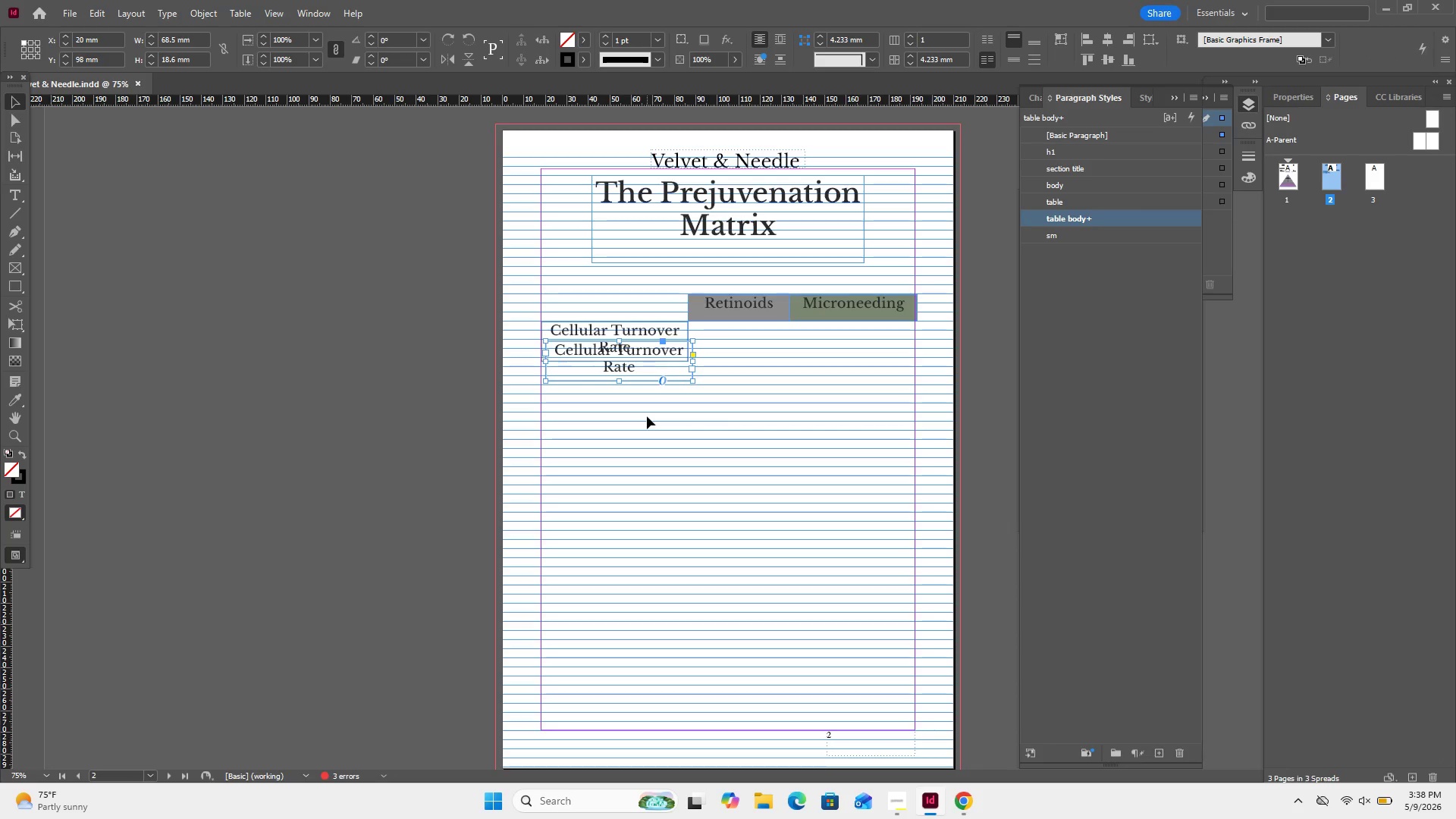 
key(Control+ControlLeft)
 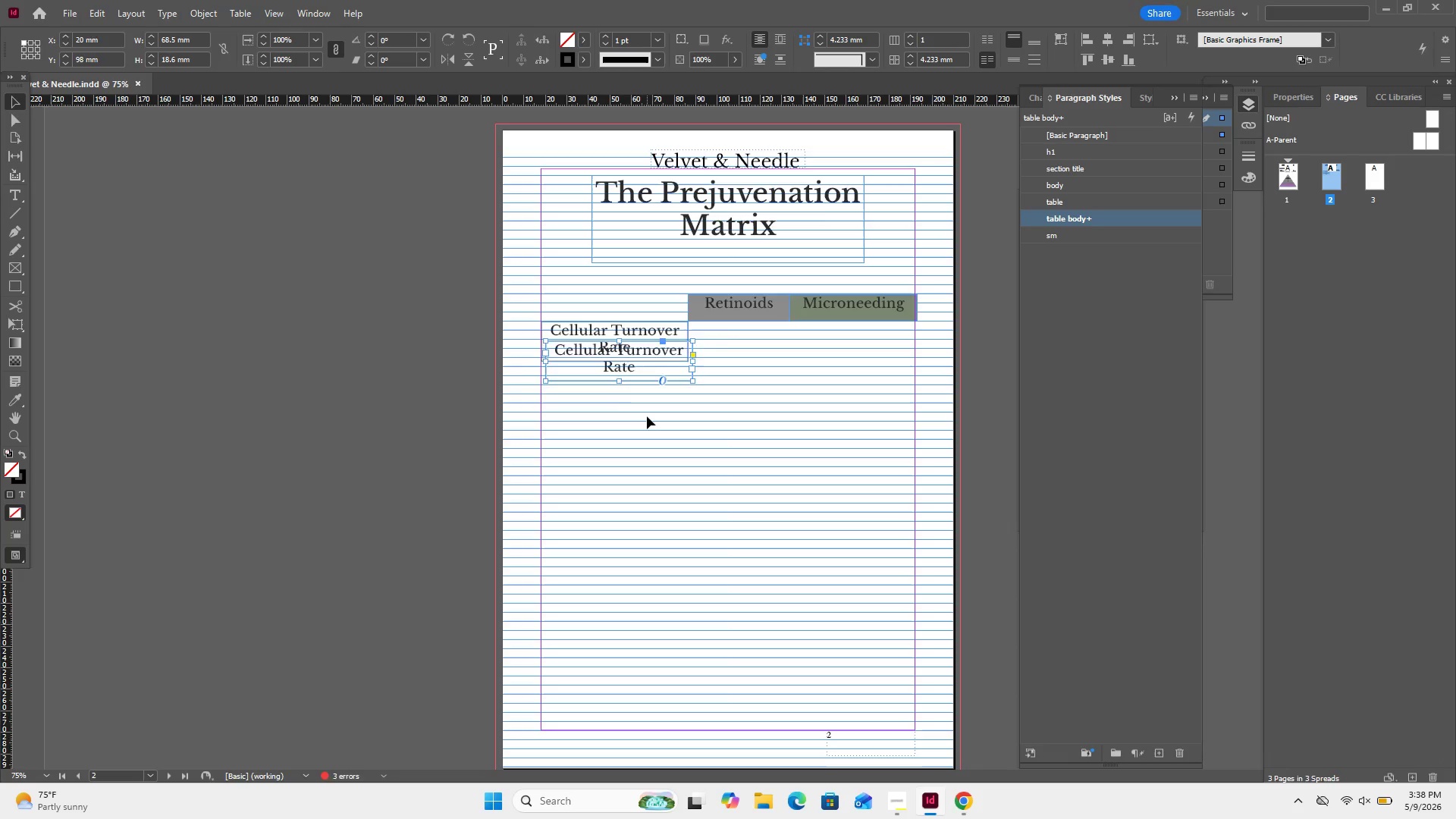 
key(Control+Z)
 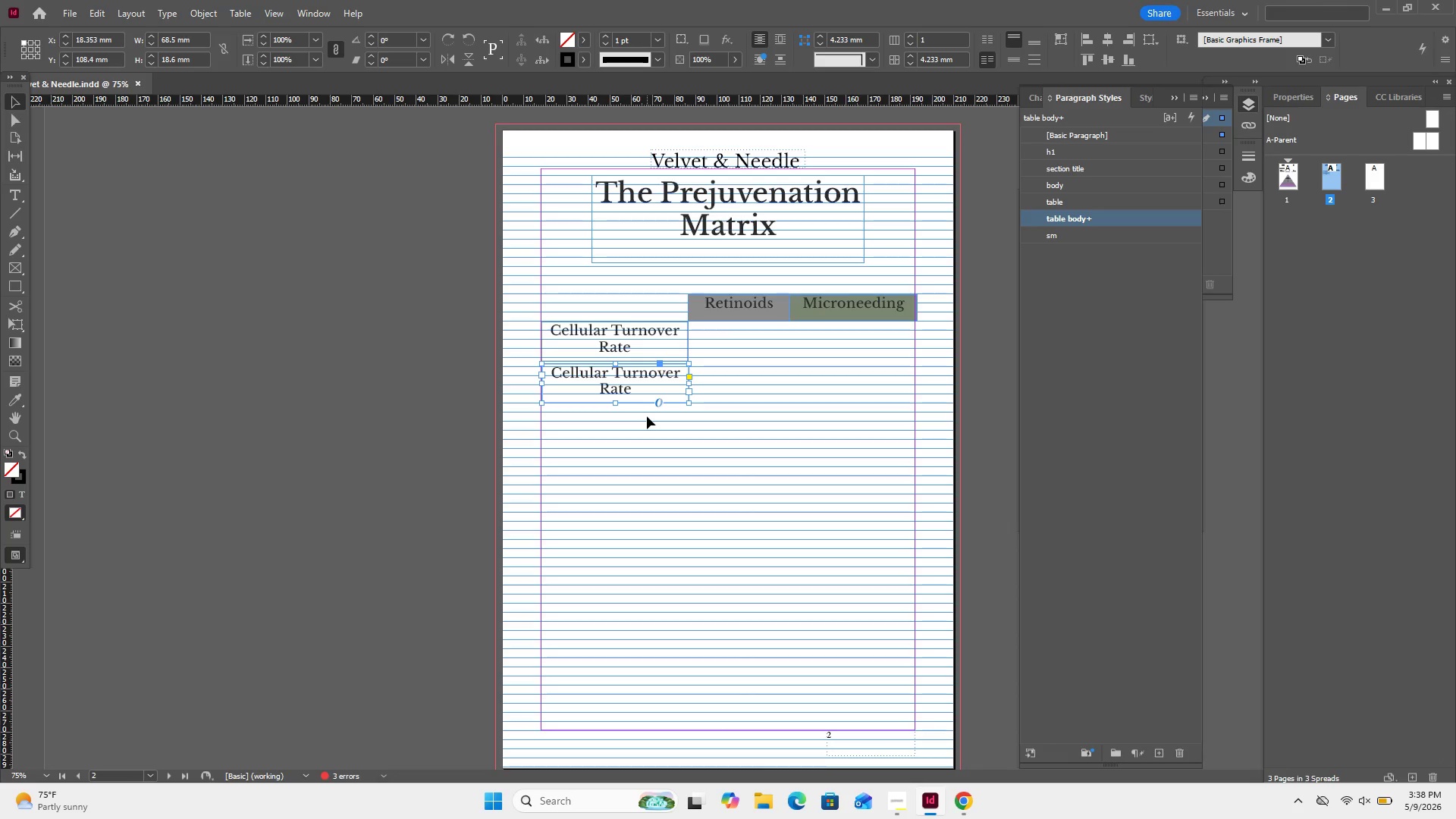 
key(ArrowUp)
 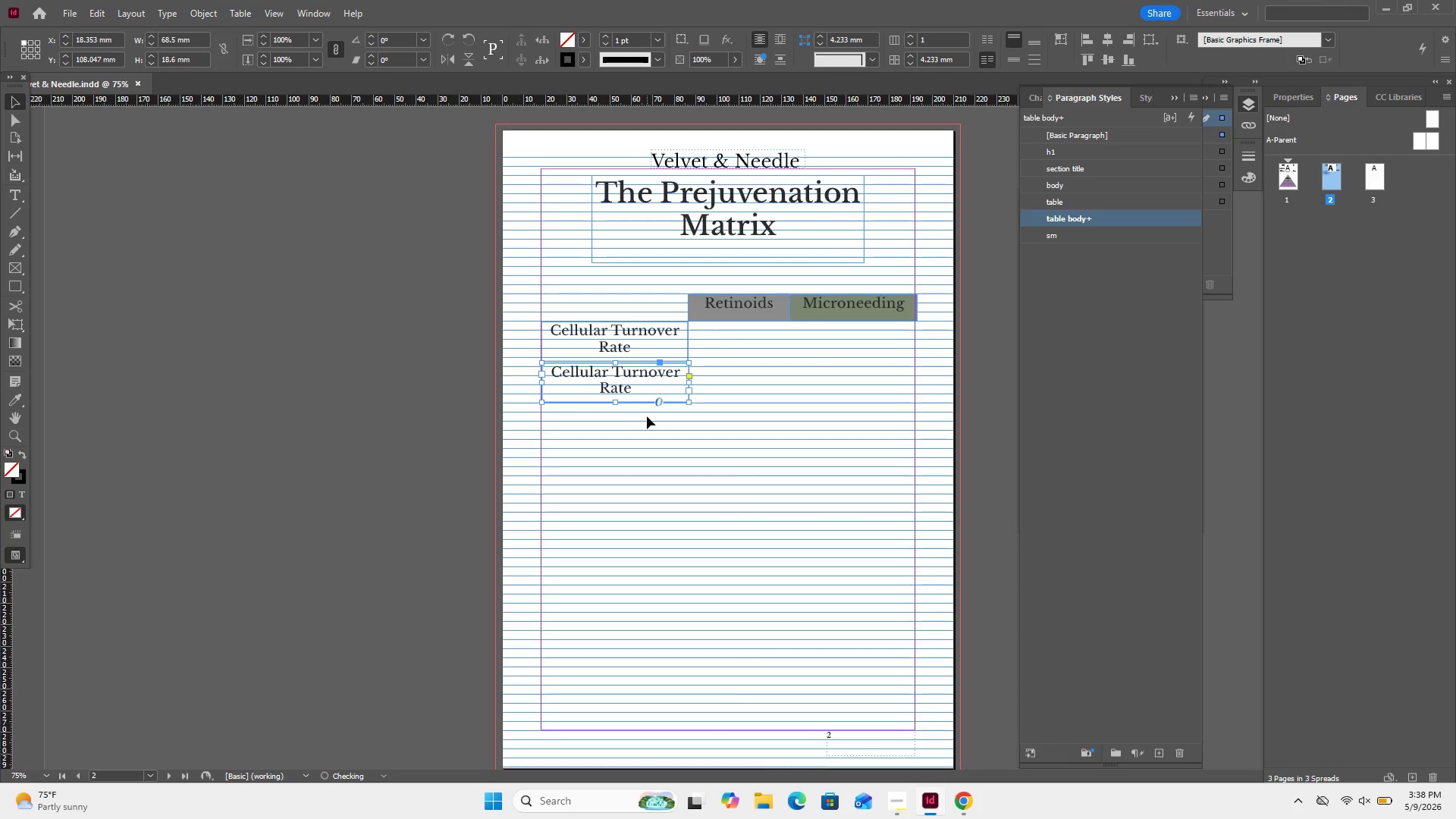 
key(ArrowUp)
 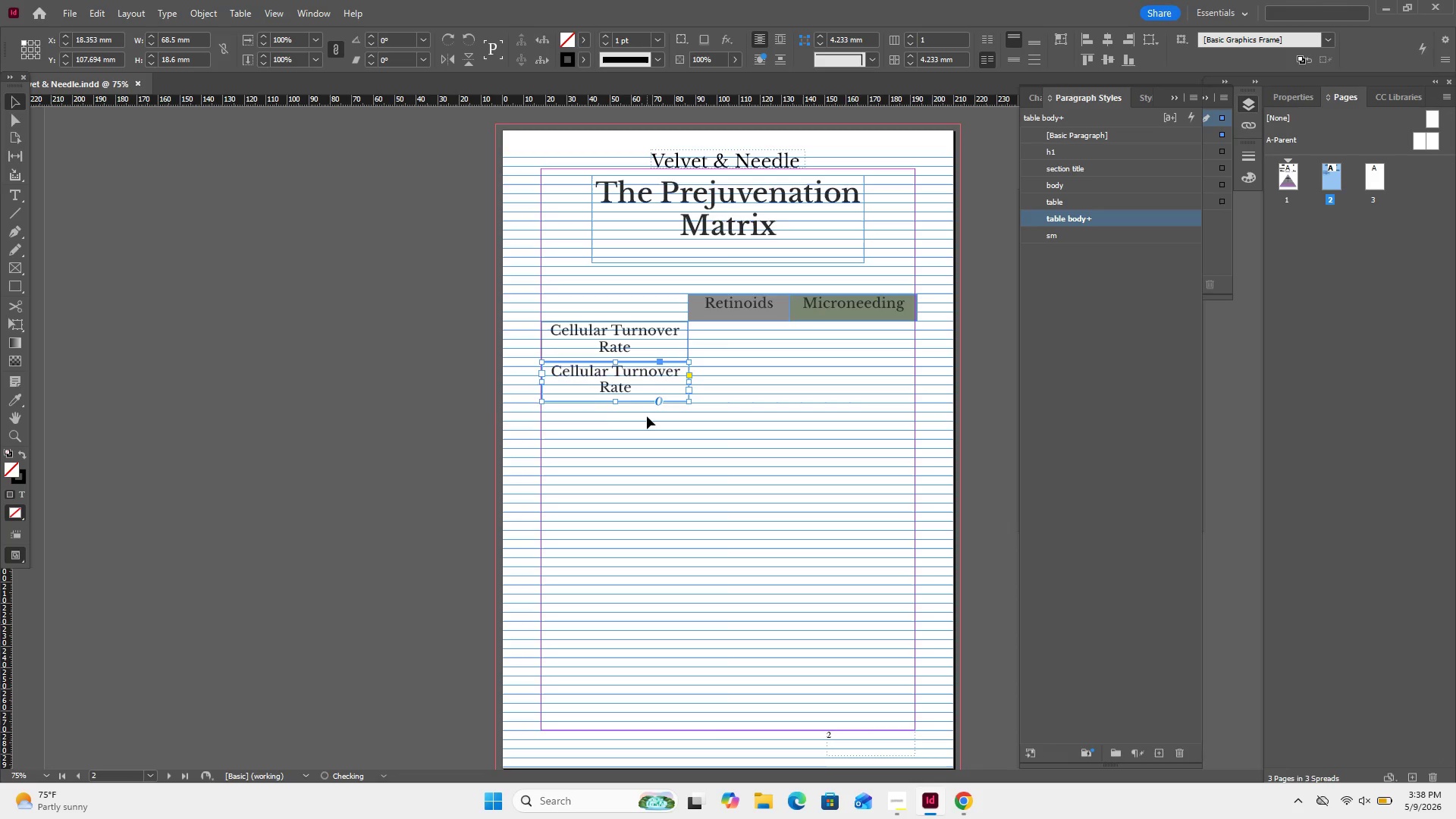 
key(ArrowUp)